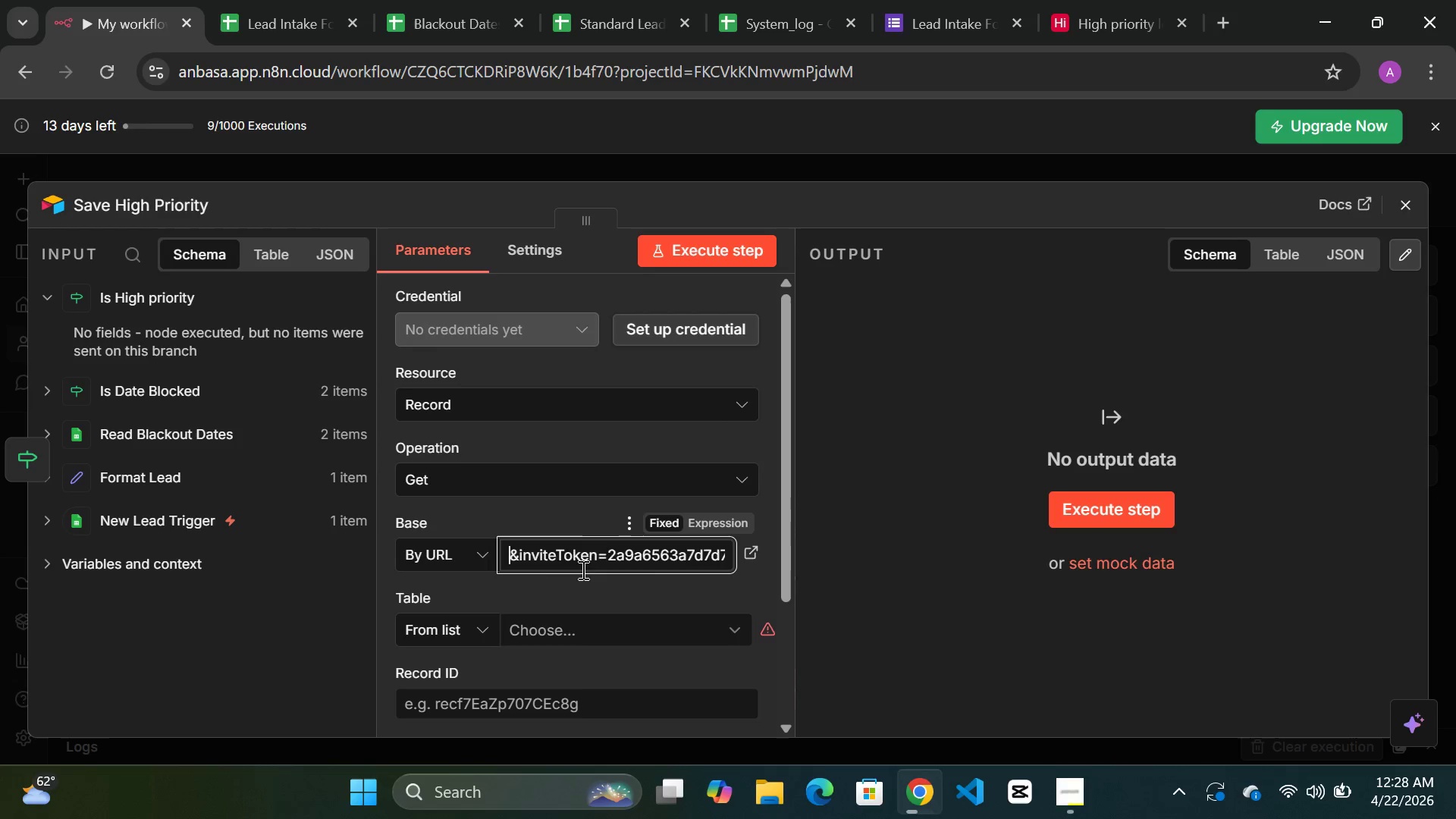 
hold_key(key=ArrowLeft, duration=1.42)
 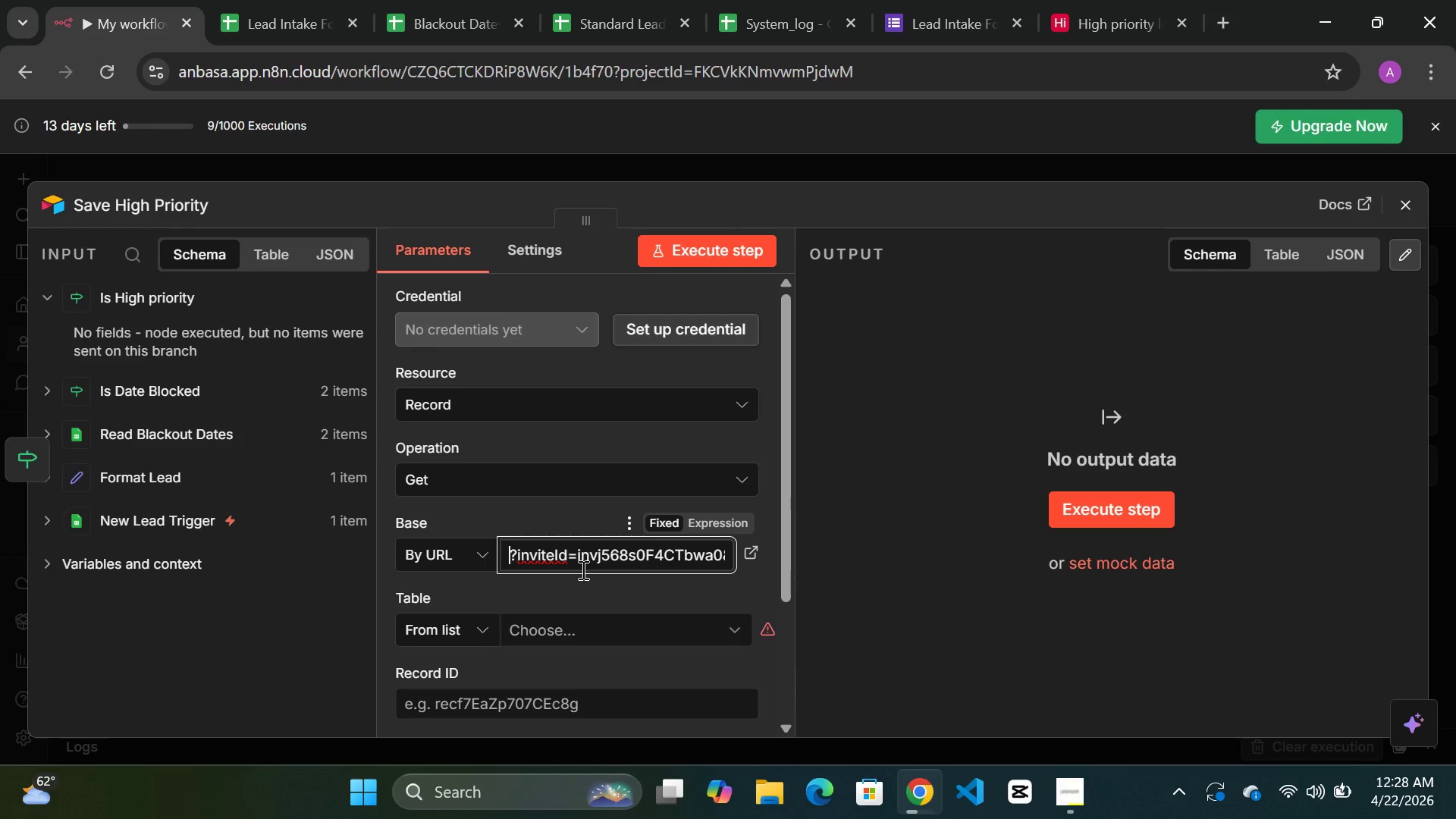 
hold_key(key=ArrowLeft, duration=1.02)
 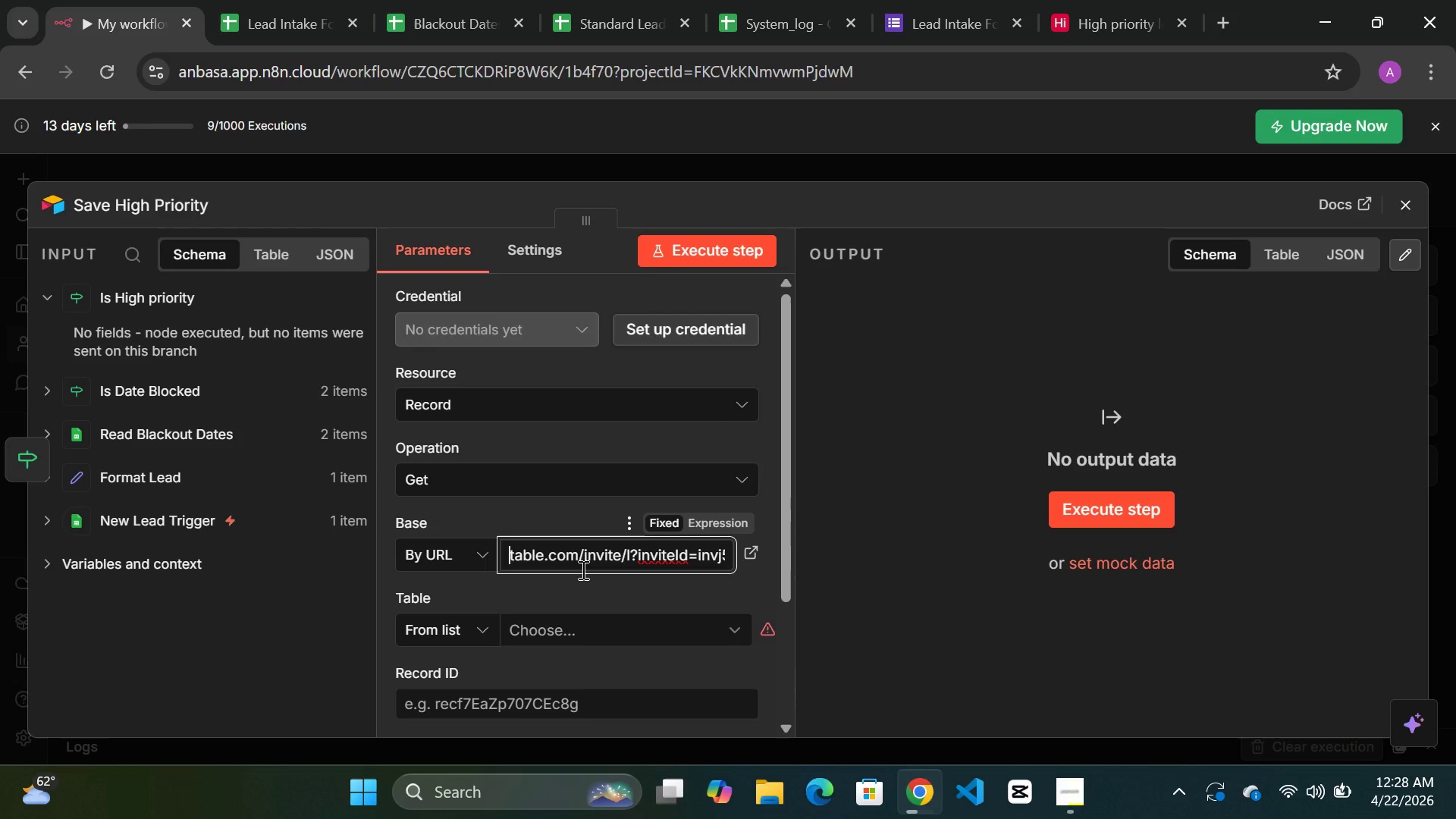 
hold_key(key=ArrowLeft, duration=1.5)
 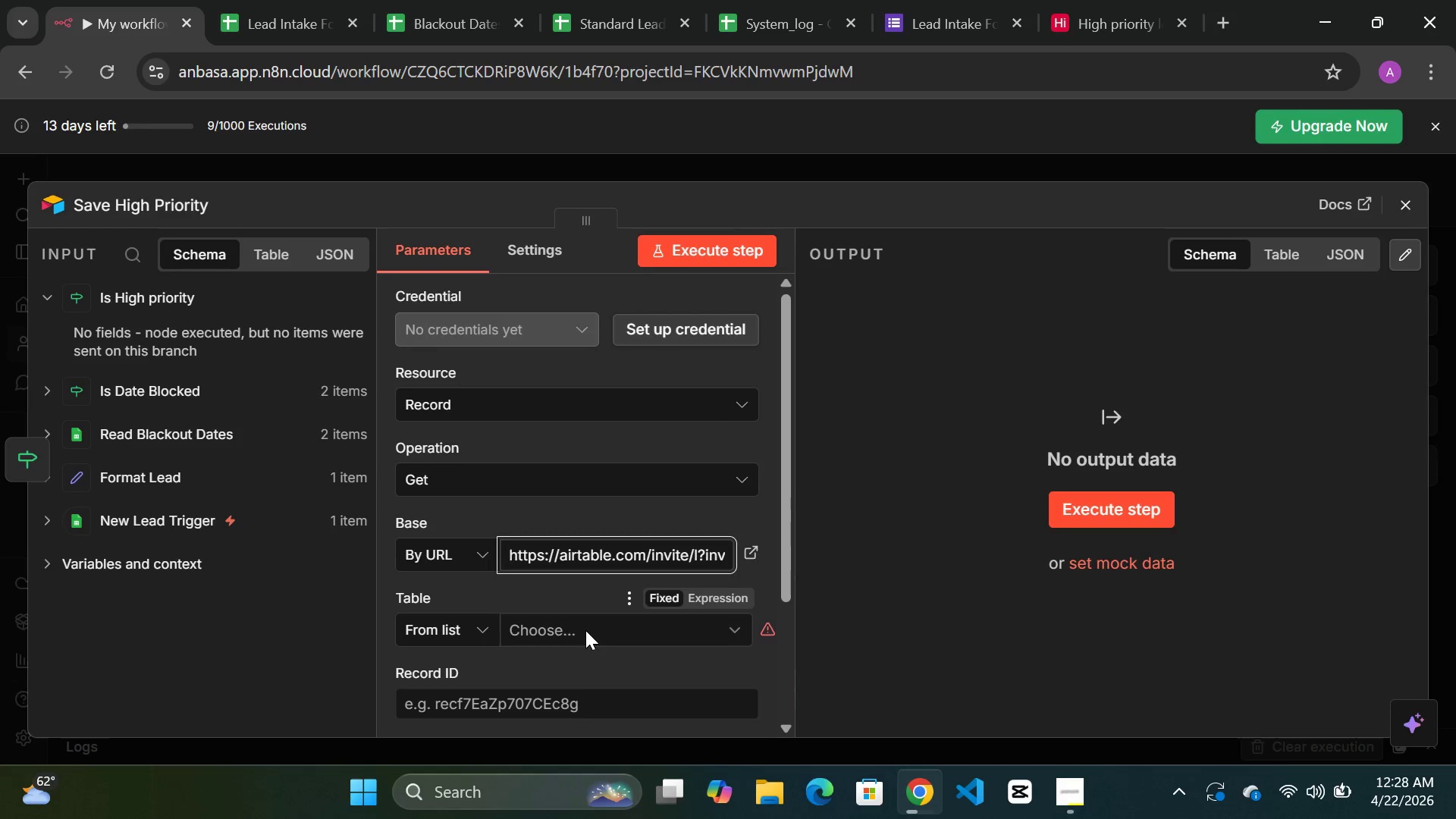 
left_click([585, 630])
 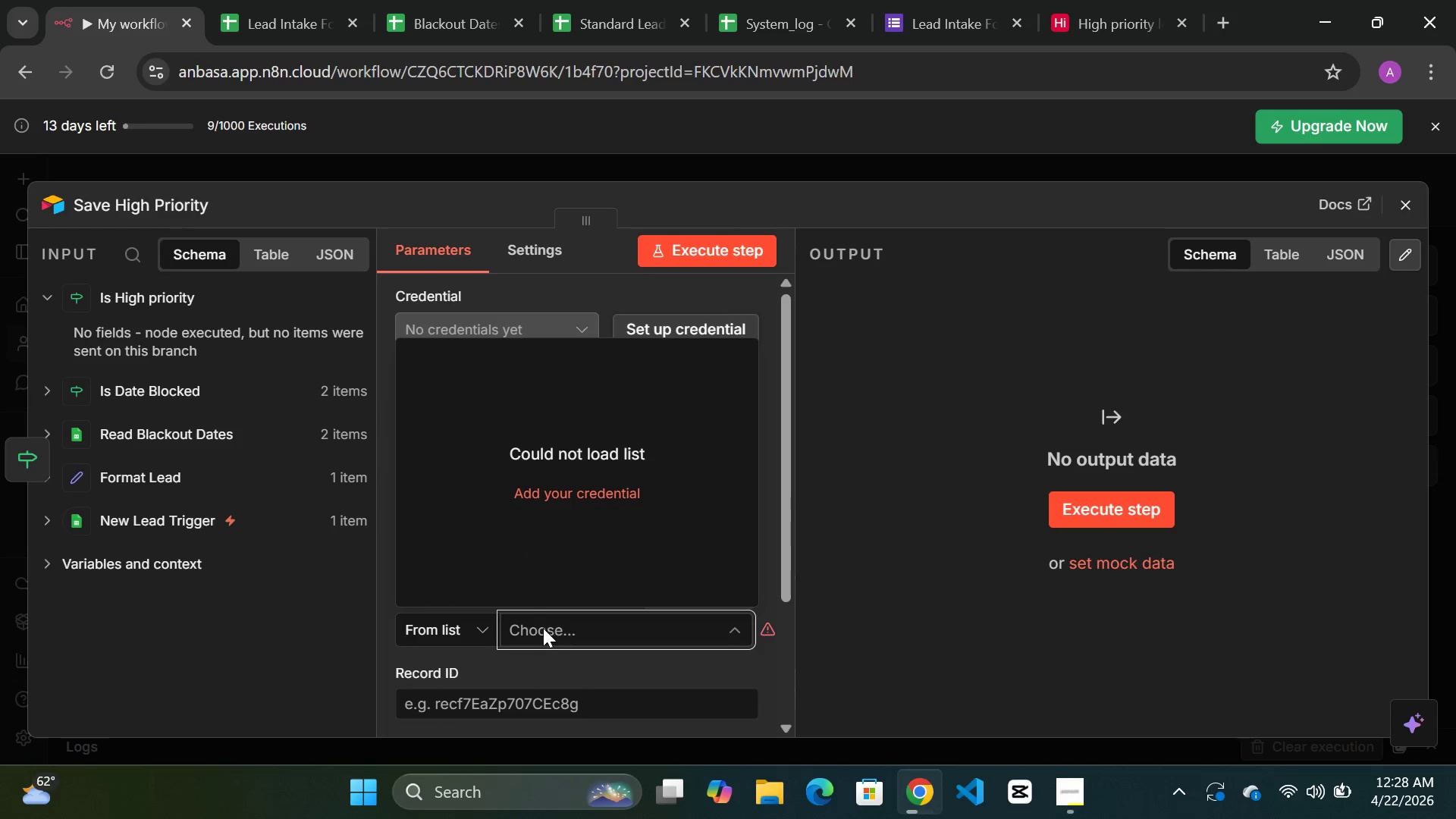 
left_click([475, 623])
 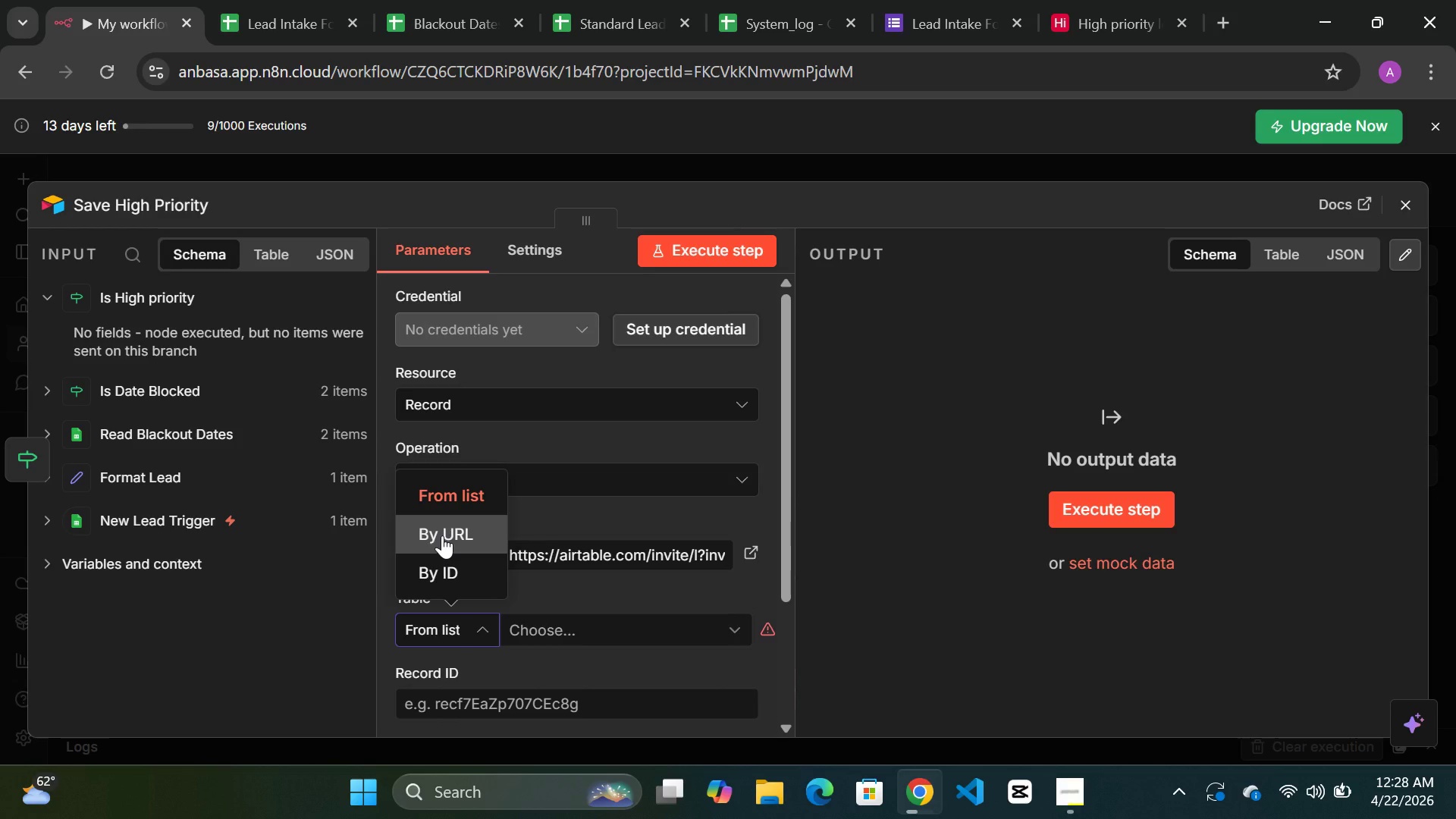 
left_click([442, 535])
 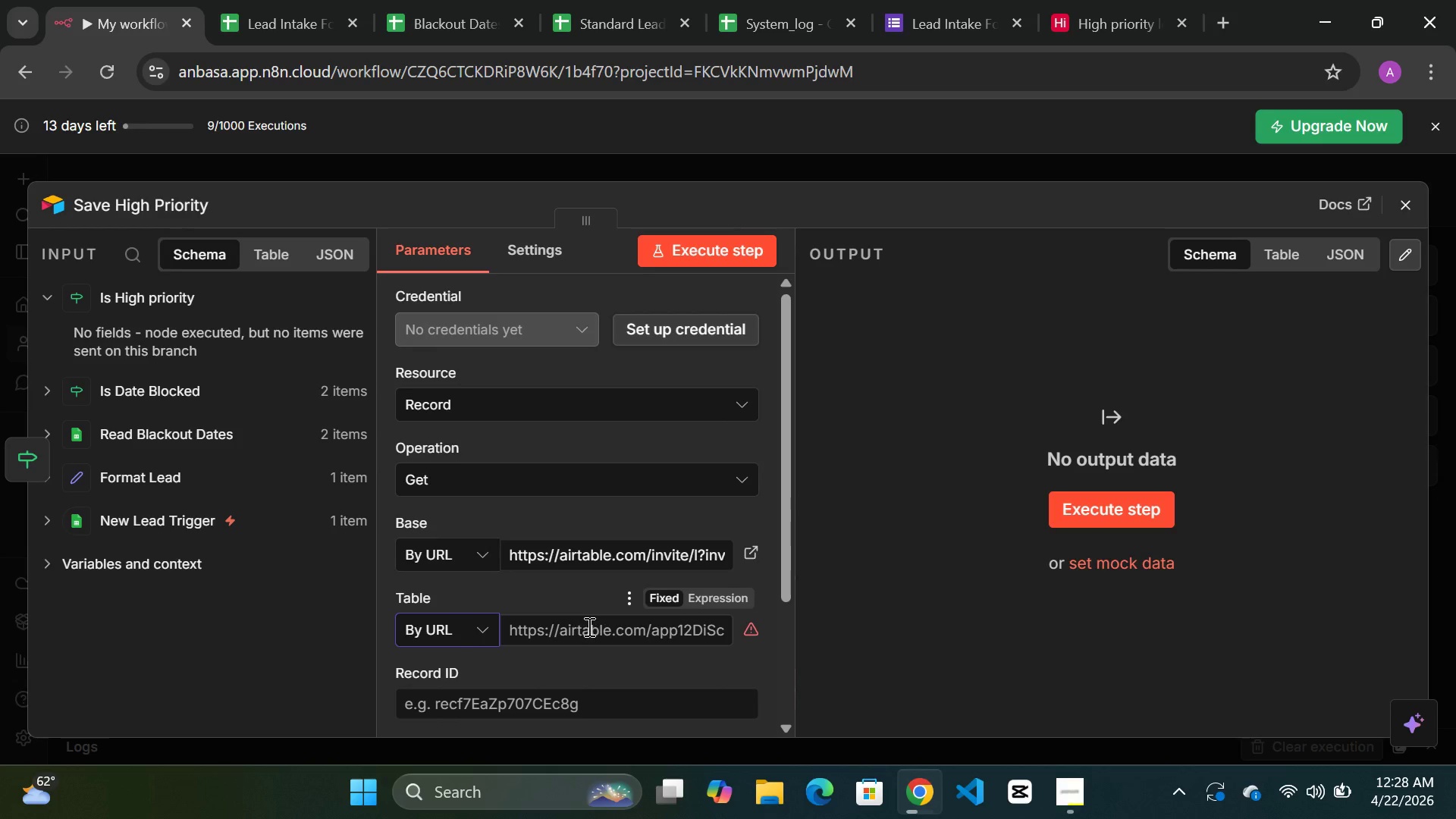 
left_click([588, 626])
 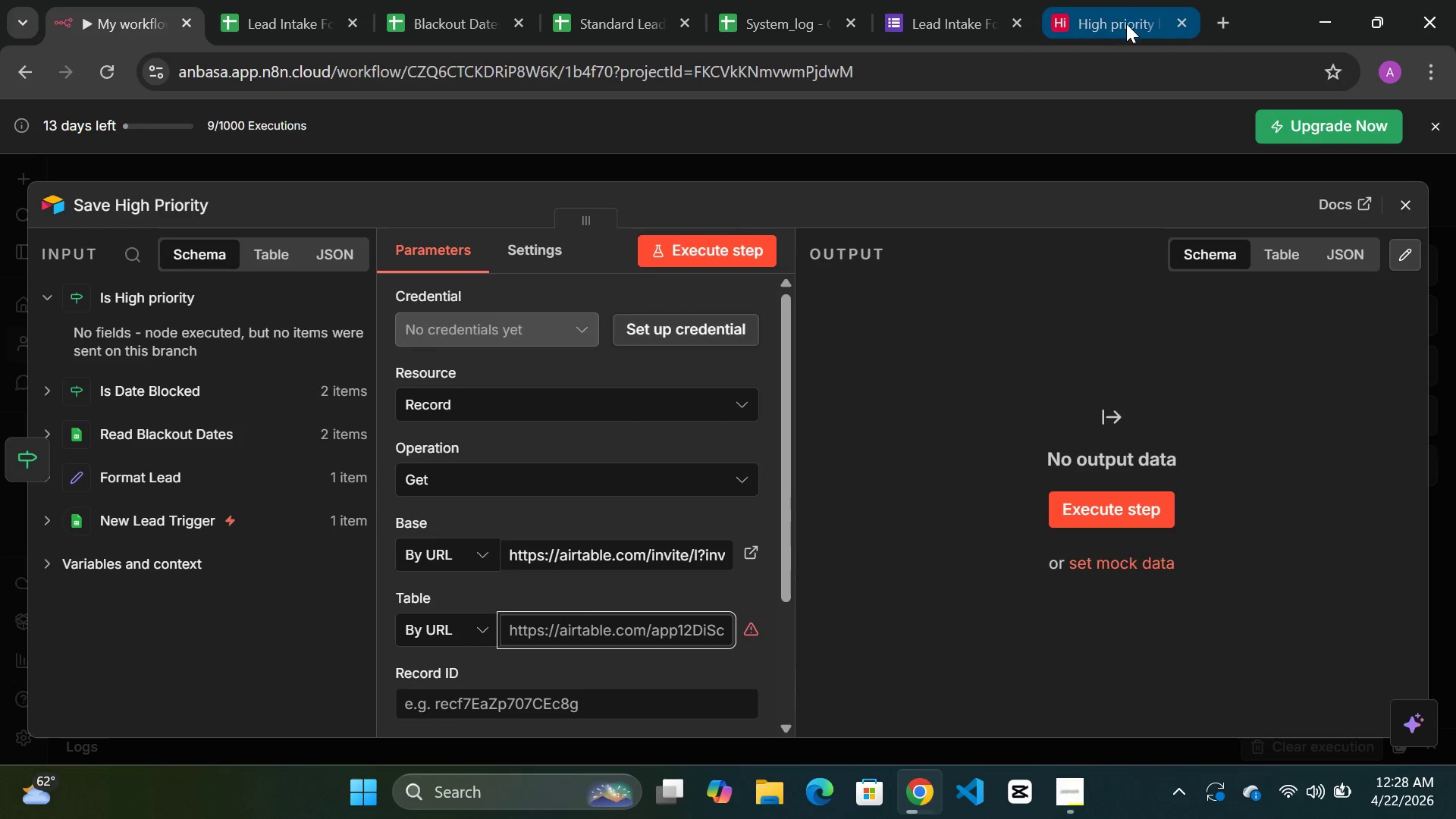 
left_click([1120, 26])
 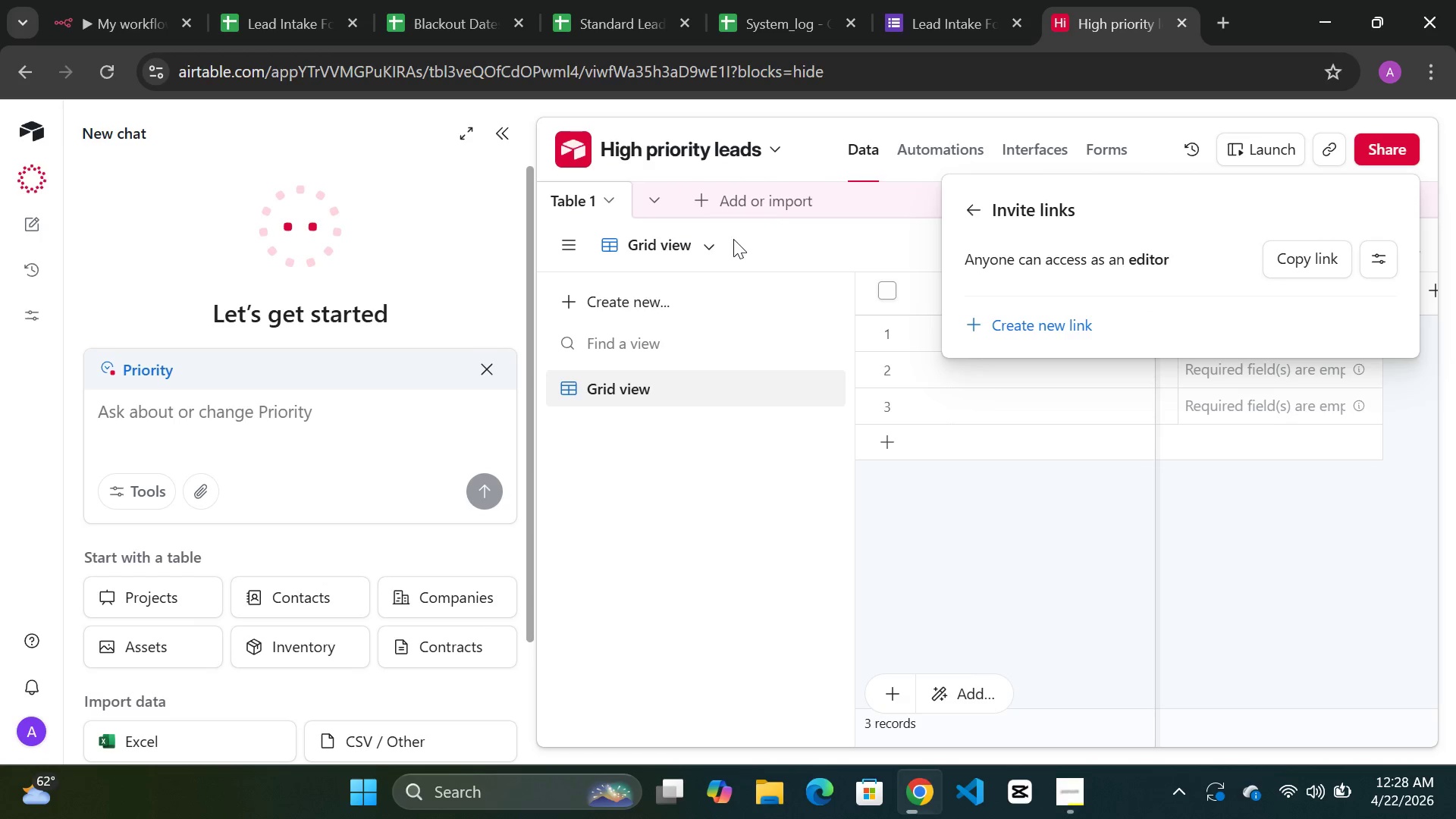 
left_click([792, 234])
 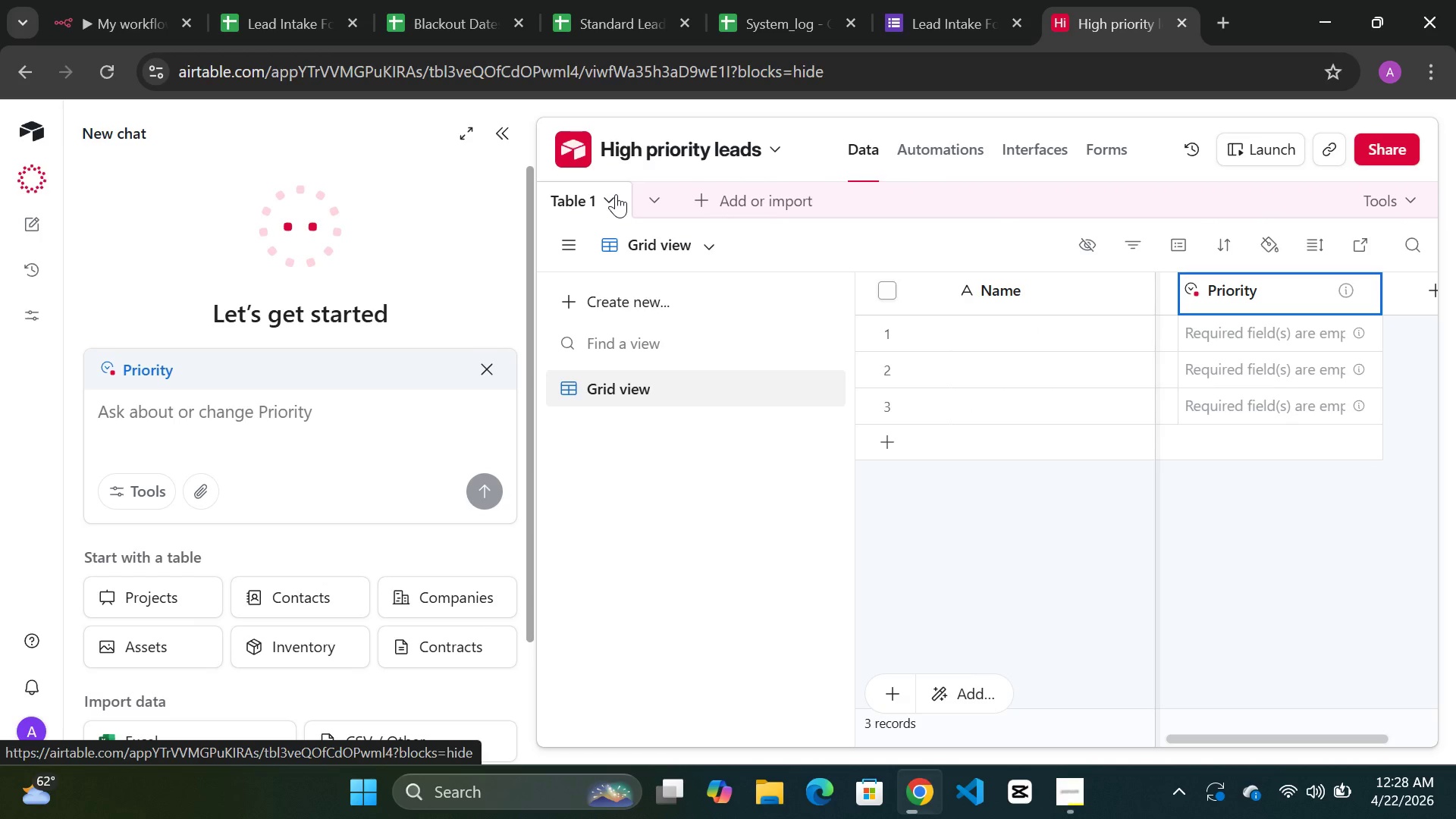 
left_click([616, 194])
 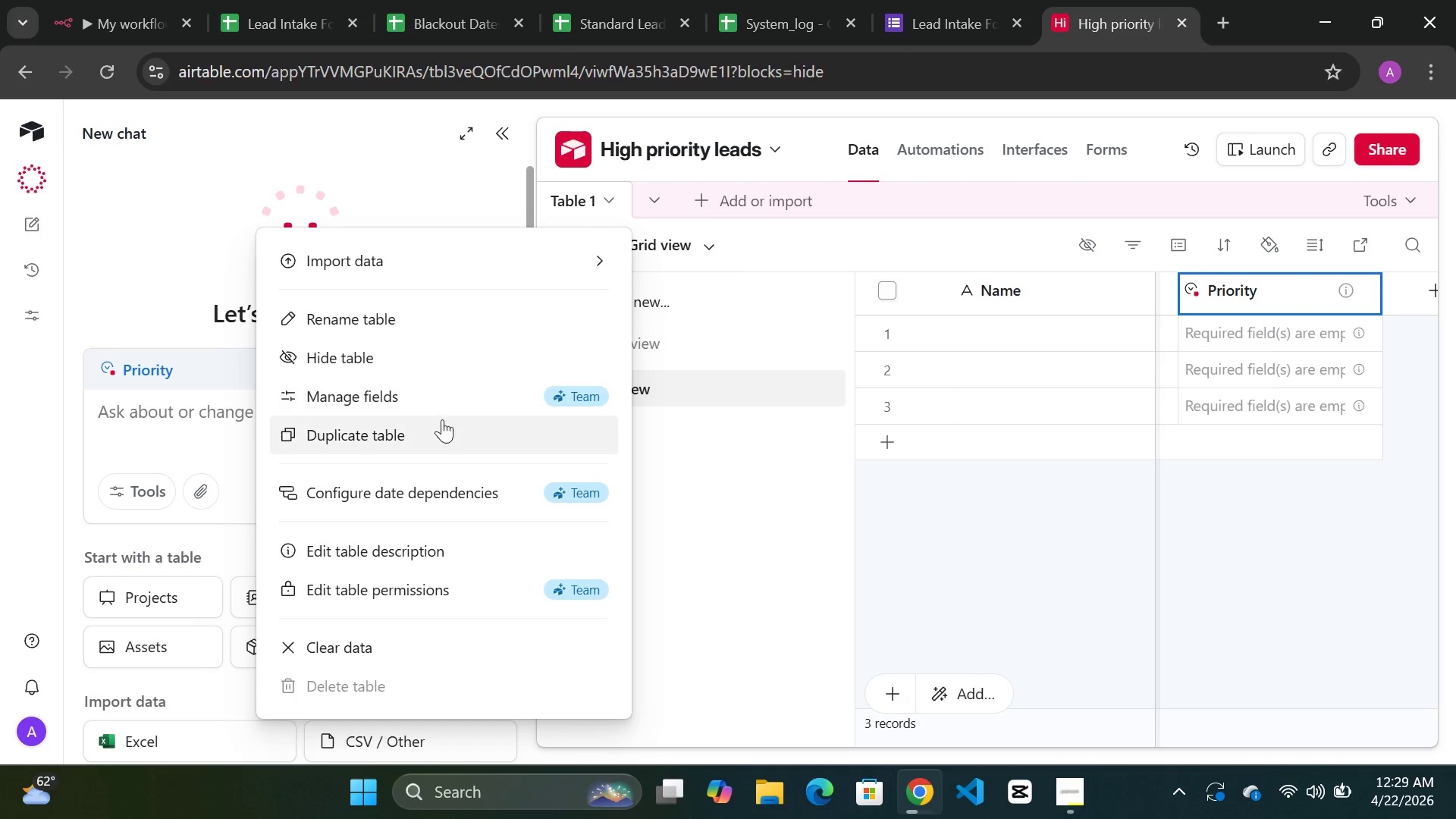 
scroll: coordinate [410, 526], scroll_direction: down, amount: 3.0
 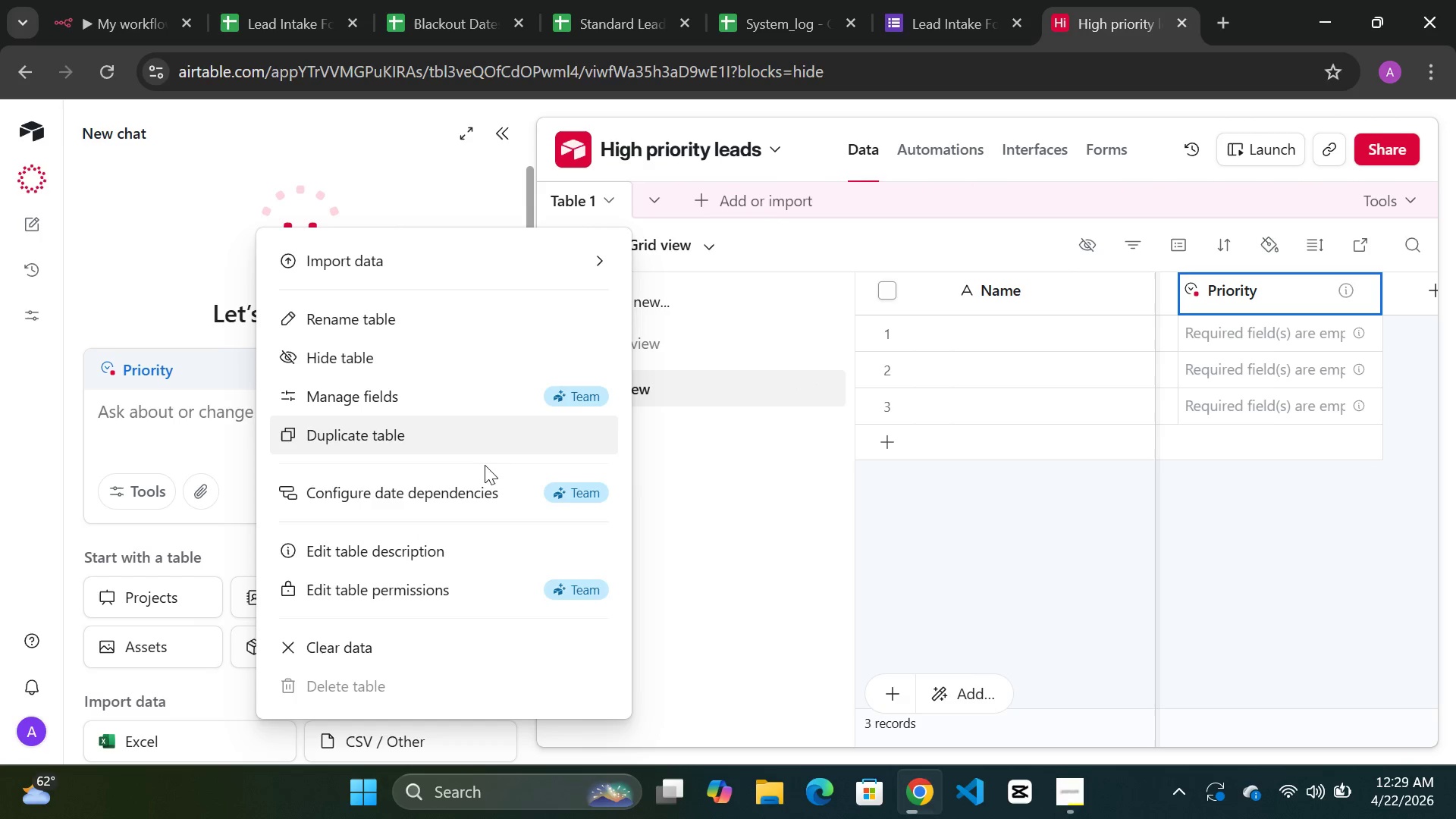 
wait(6.07)
 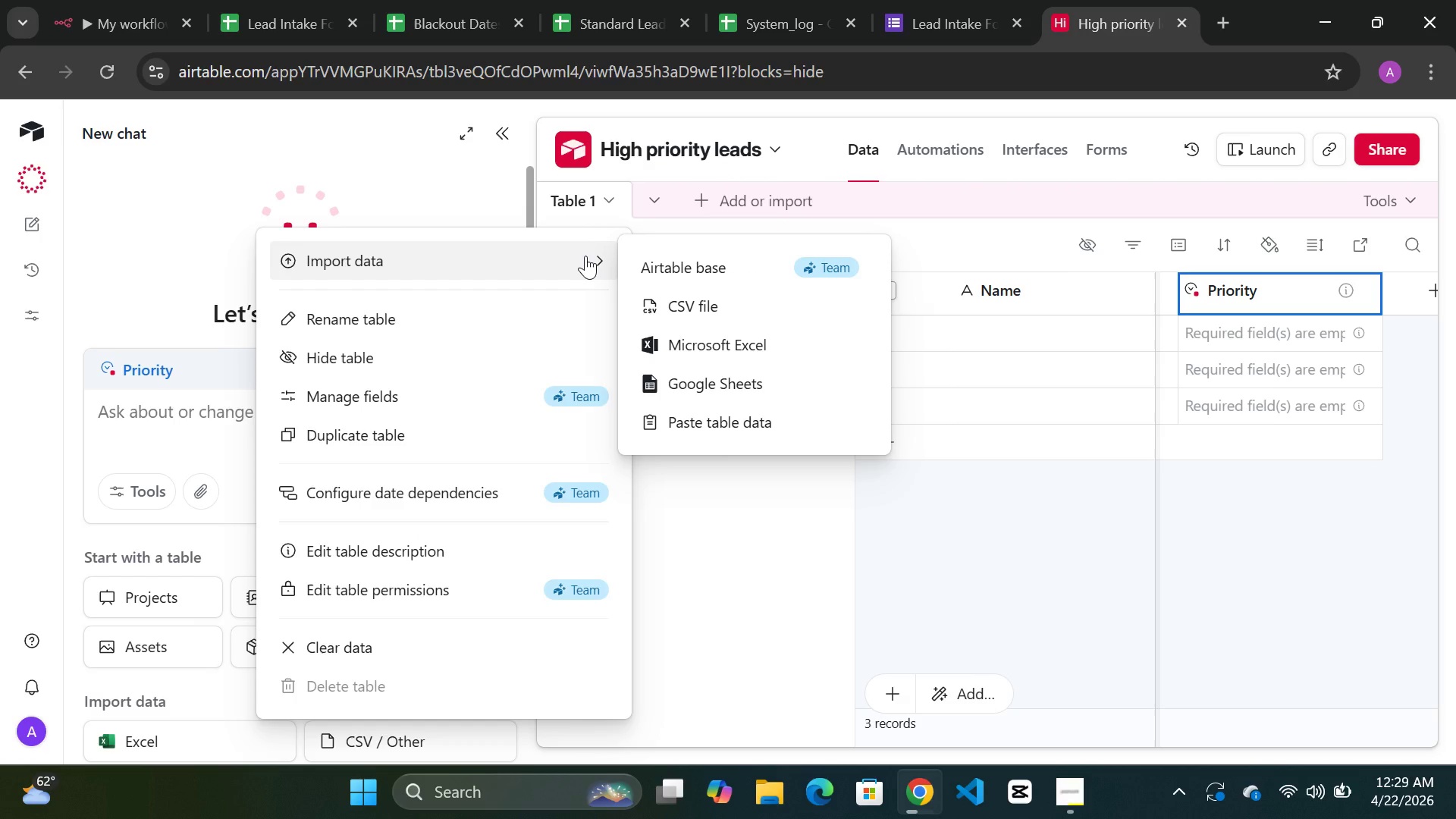 
left_click([811, 233])
 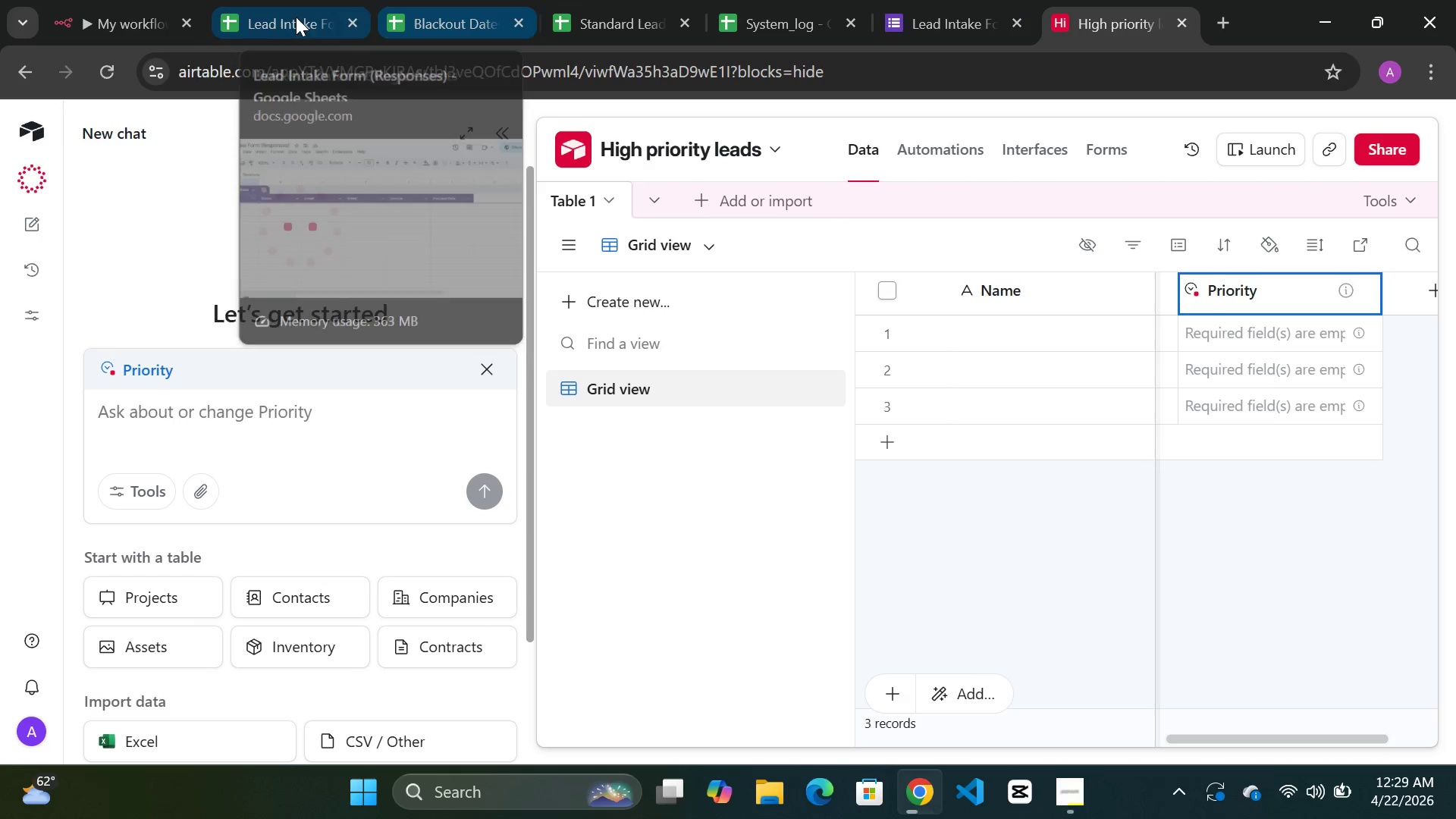 
left_click([117, 17])
 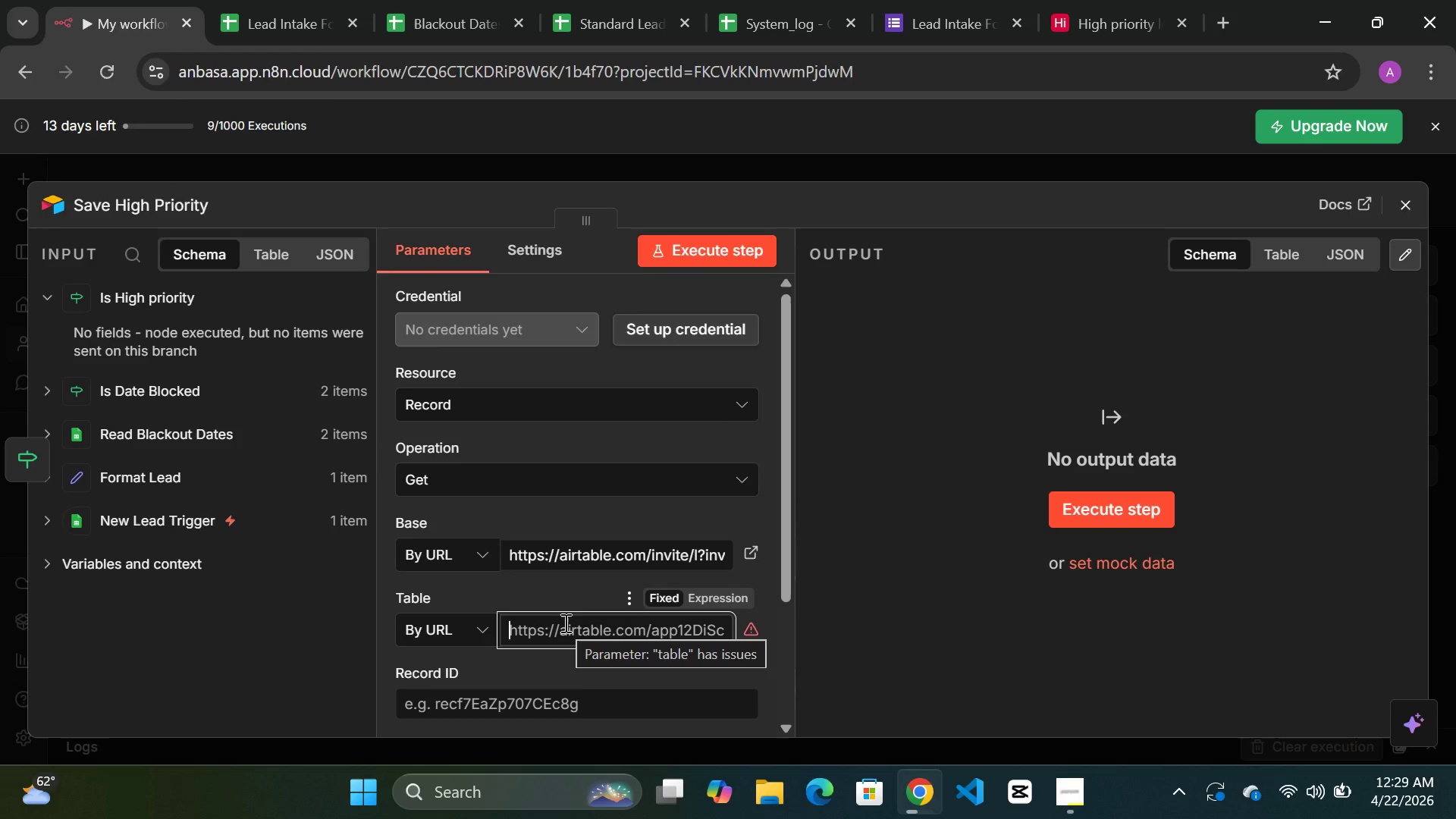 
key(Control+V)
 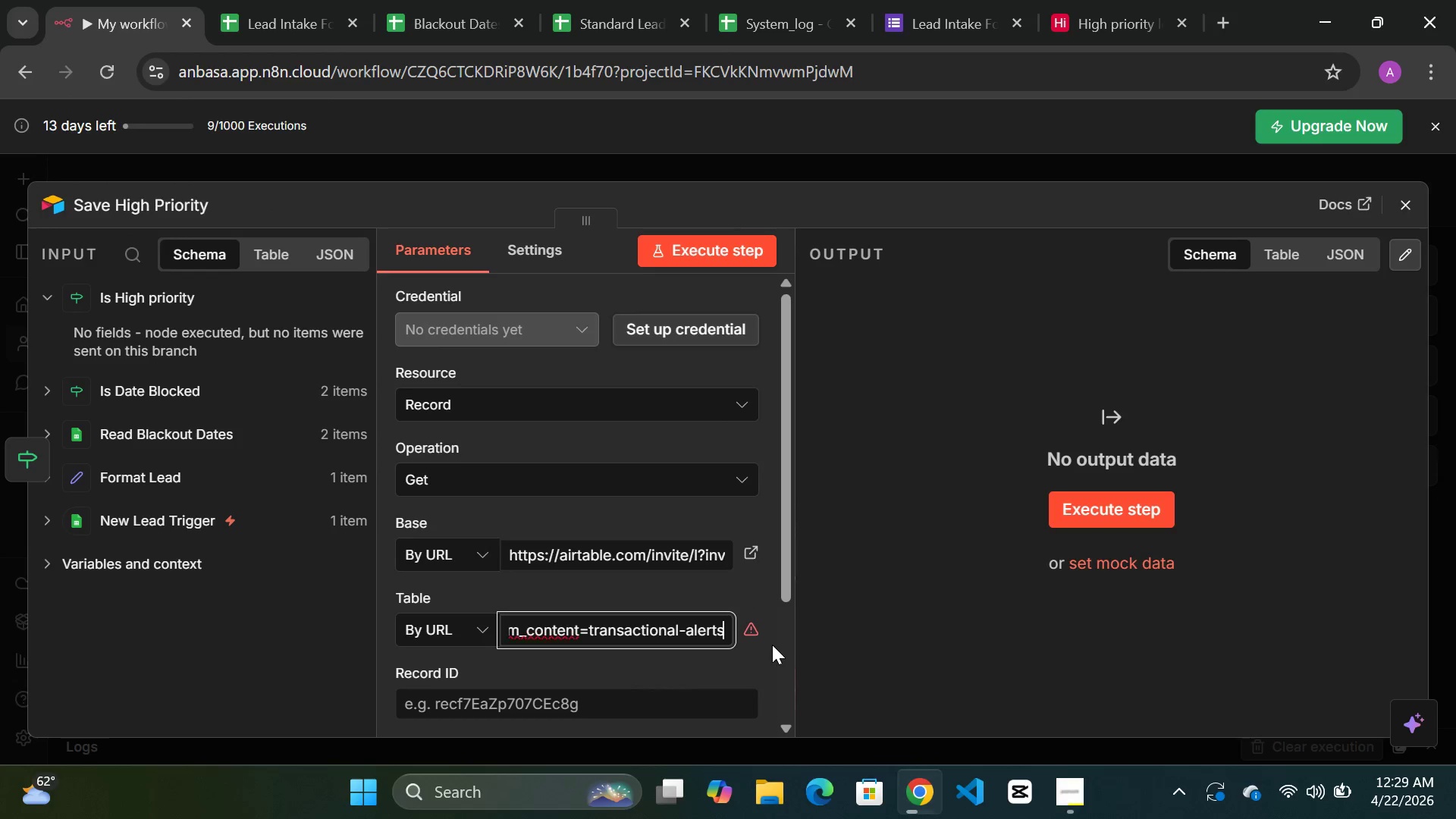 
left_click([772, 629])
 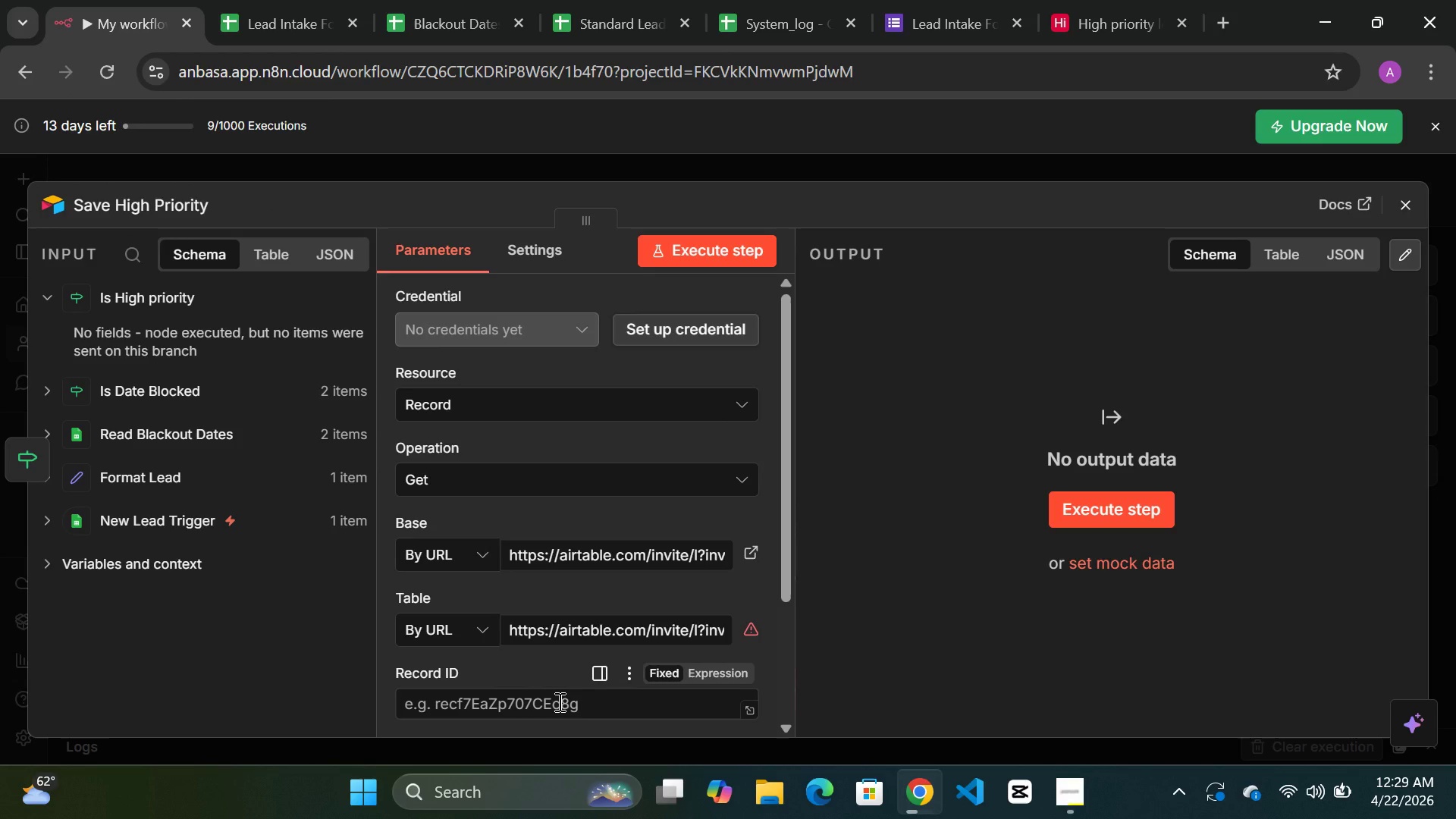 
scroll: coordinate [558, 701], scroll_direction: down, amount: 1.0
 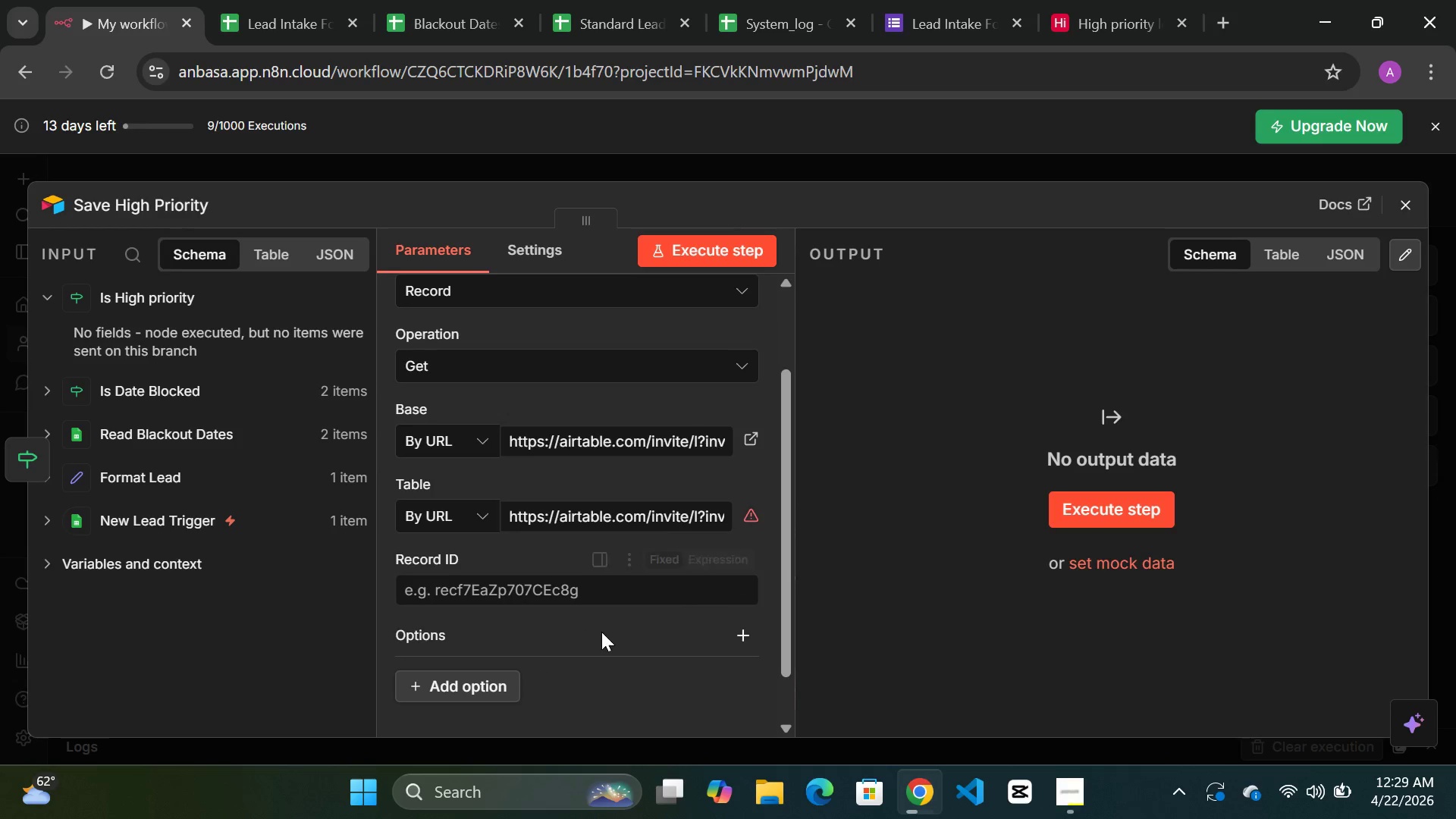 
scroll: coordinate [603, 632], scroll_direction: up, amount: 2.0
 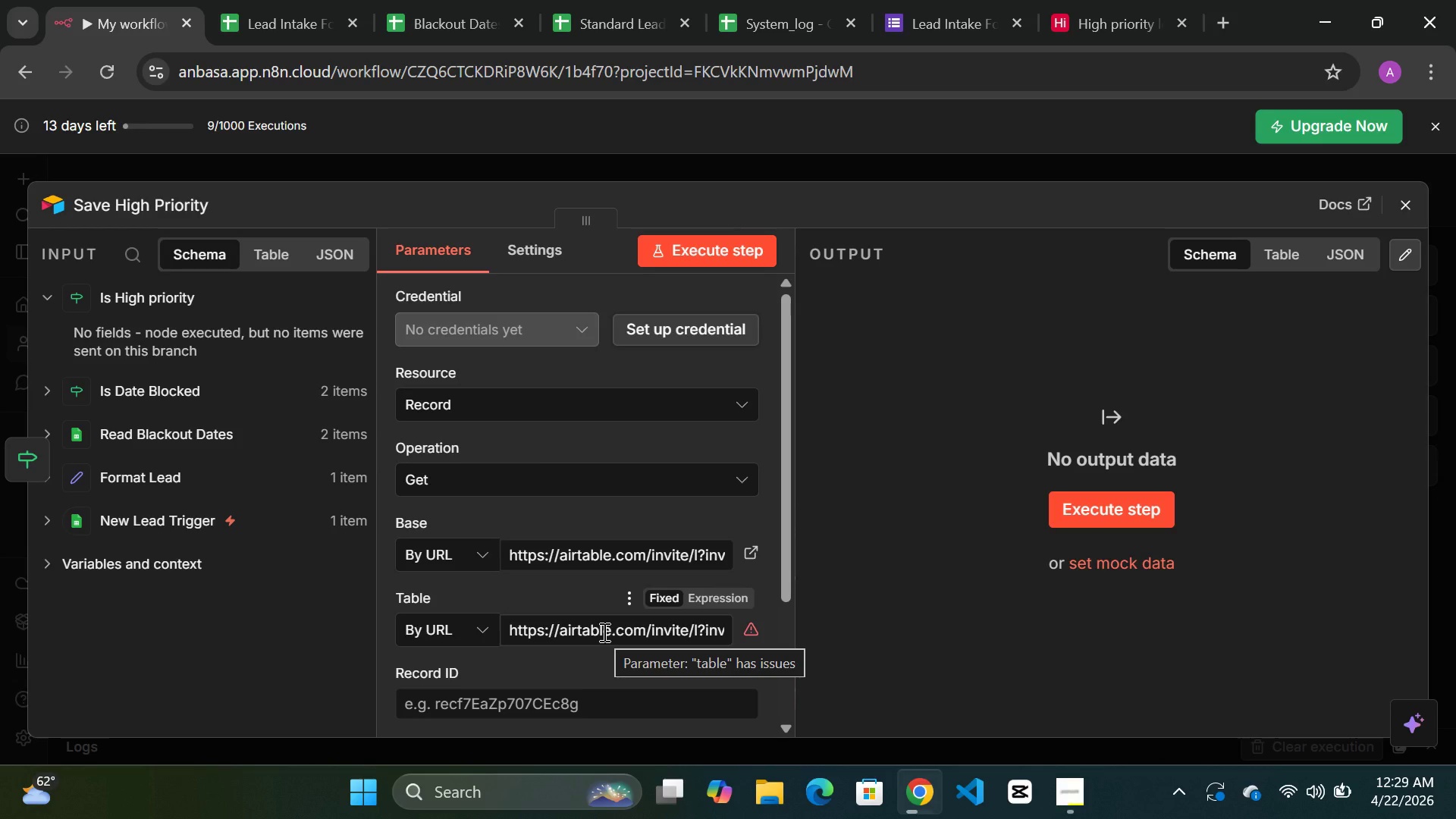 
wait(7.64)
 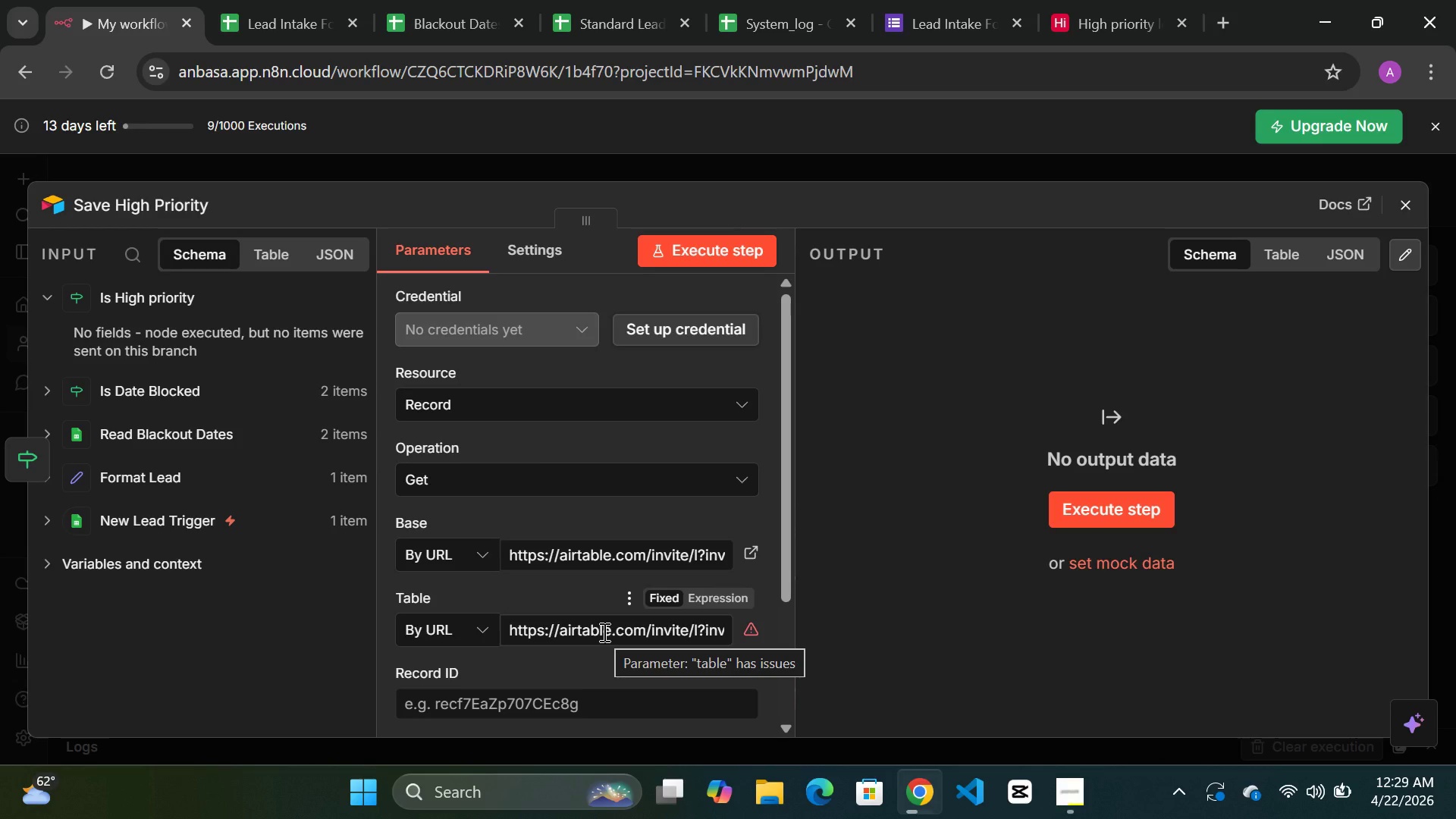 
left_click([483, 555])
 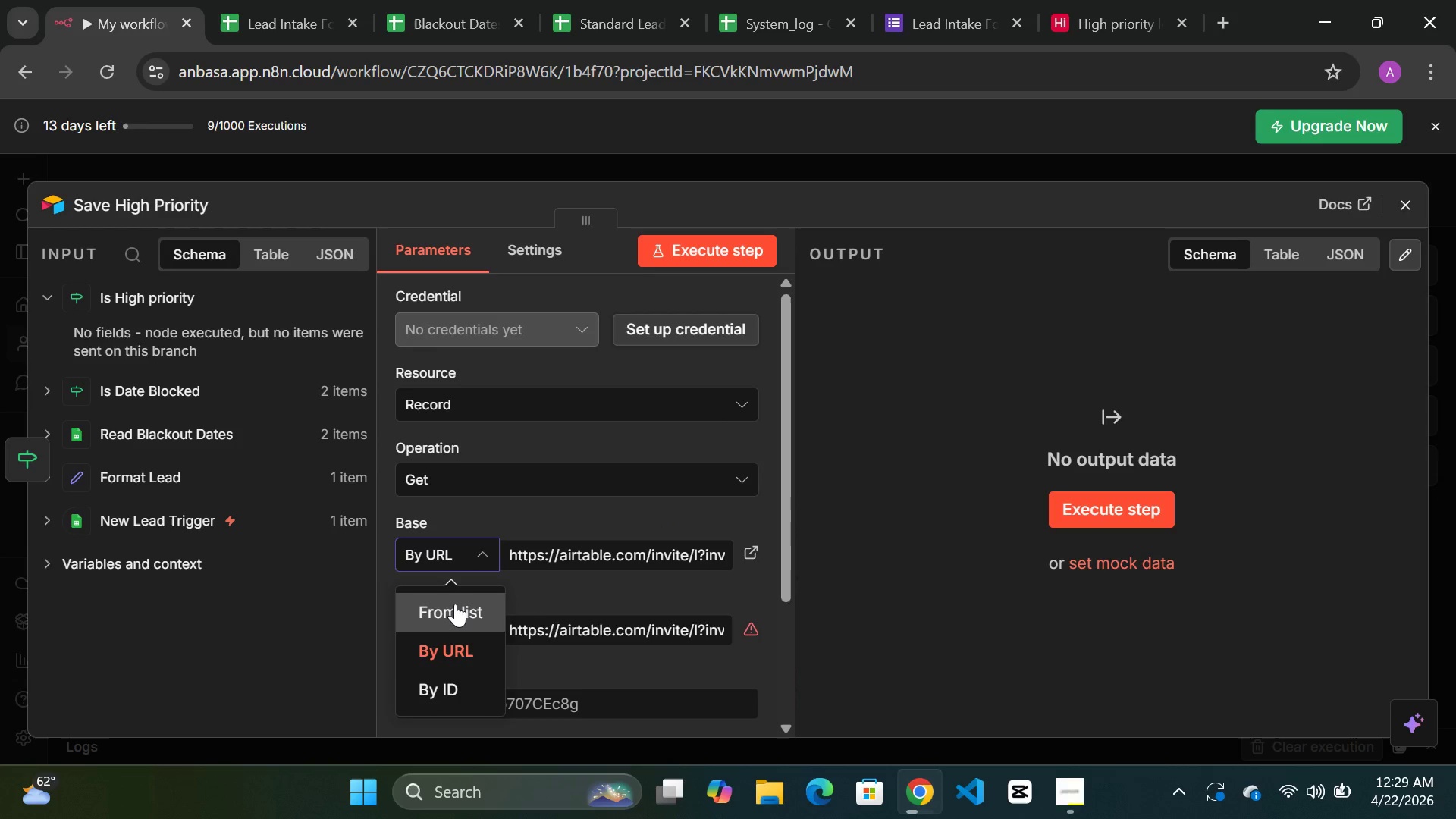 
left_click([455, 604])
 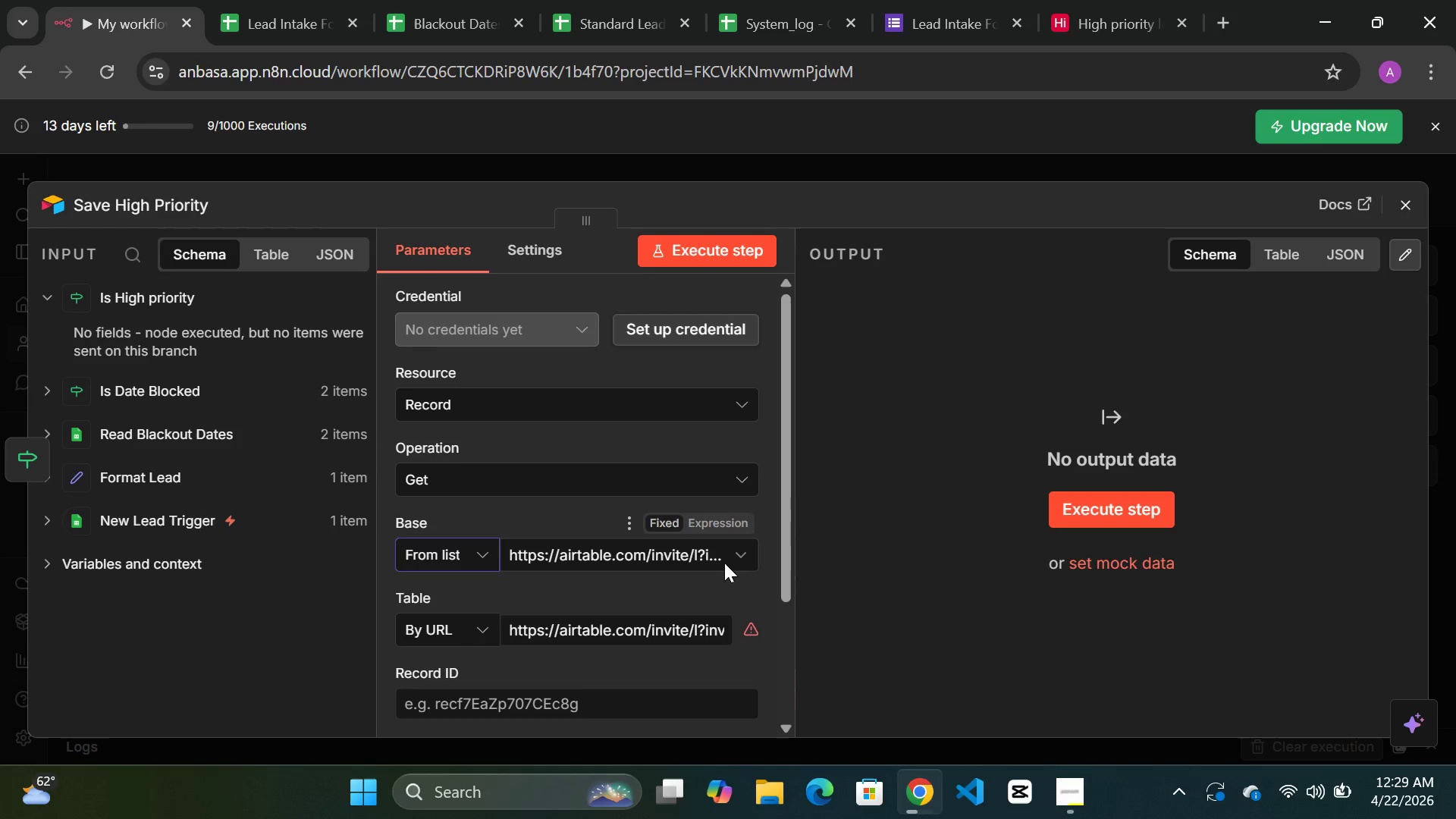 
left_click([733, 551])
 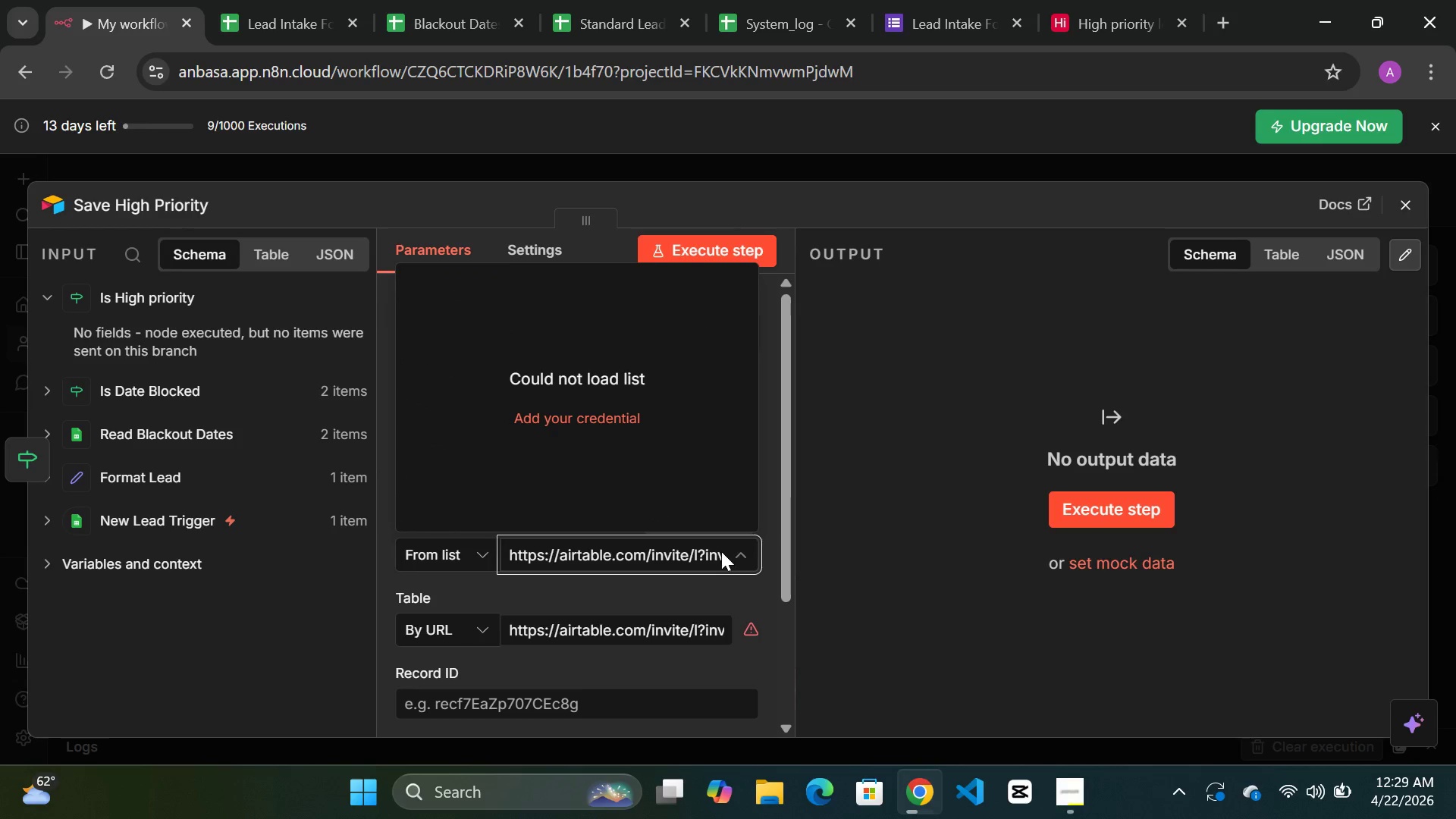 
left_click([721, 551])
 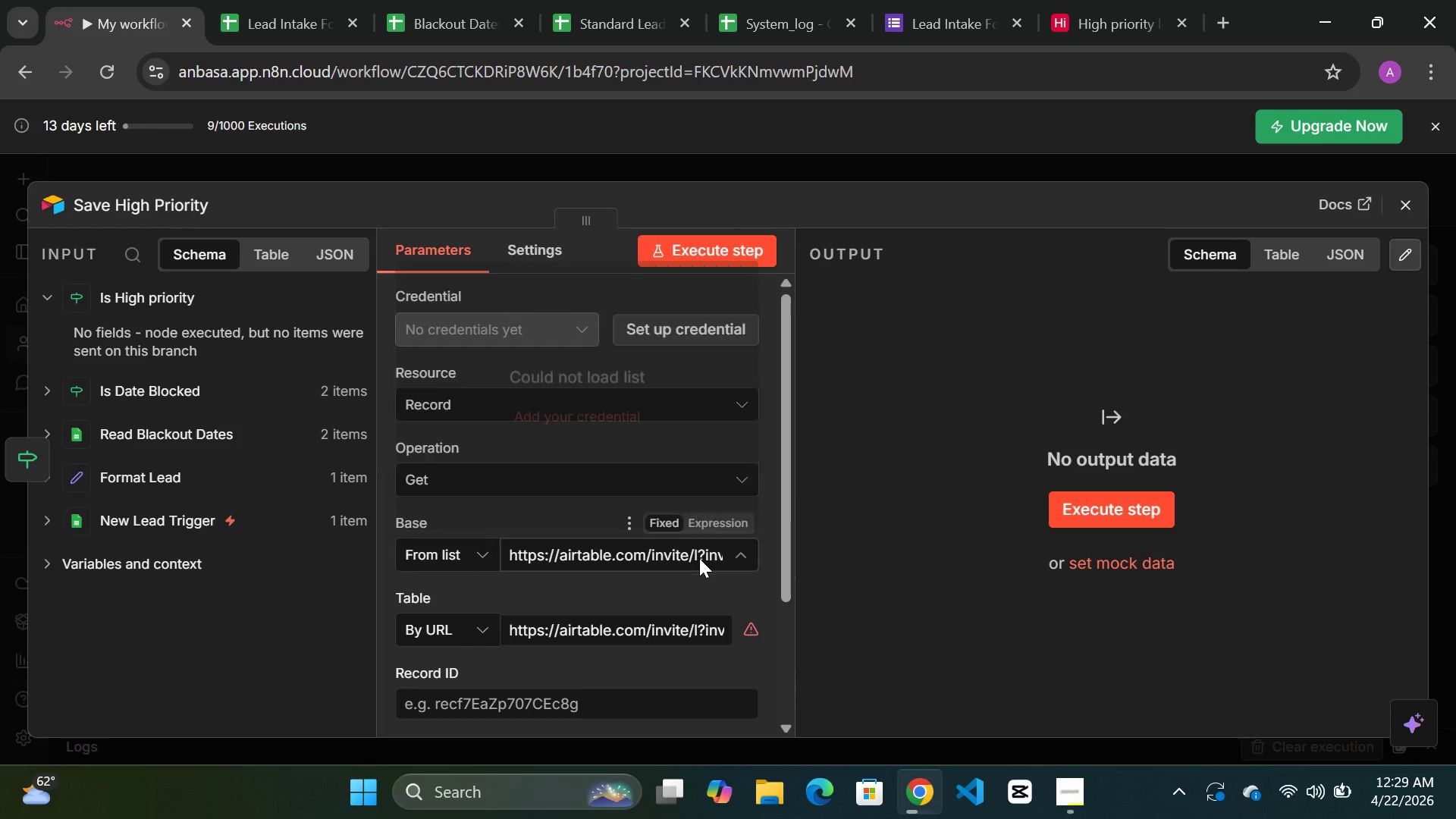 
double_click([699, 558])
 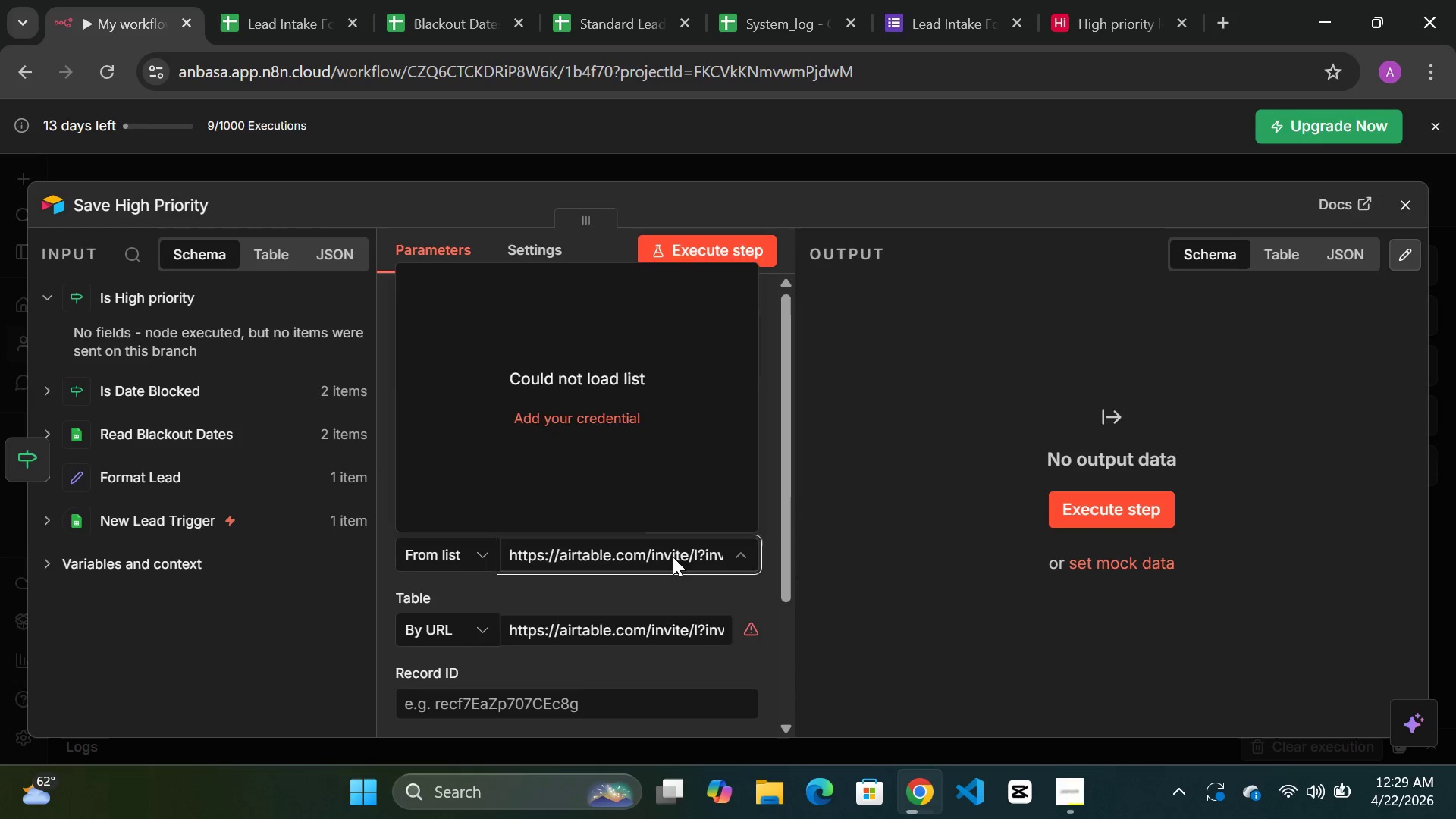 
double_click([673, 557])
 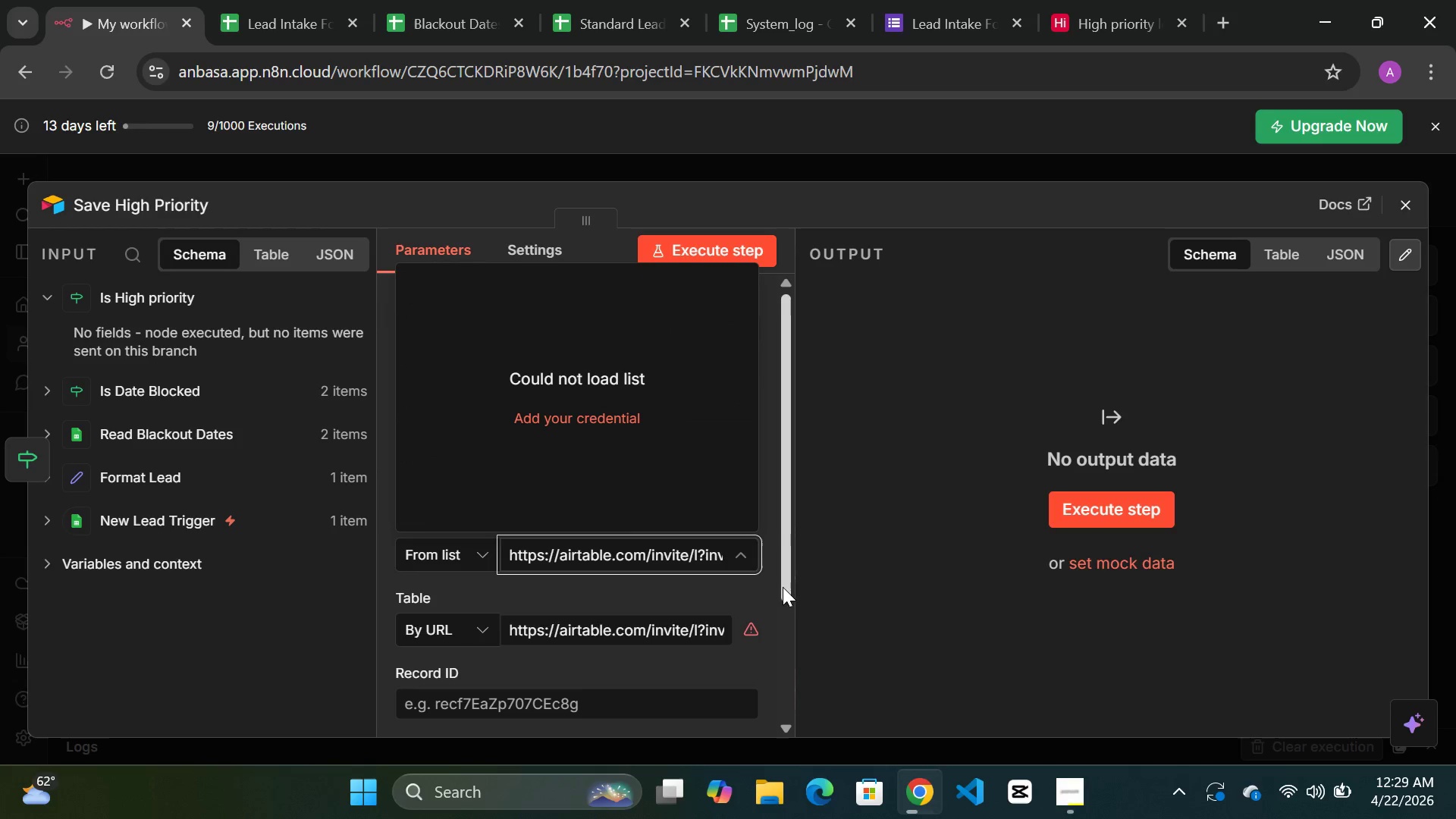 
left_click([767, 646])
 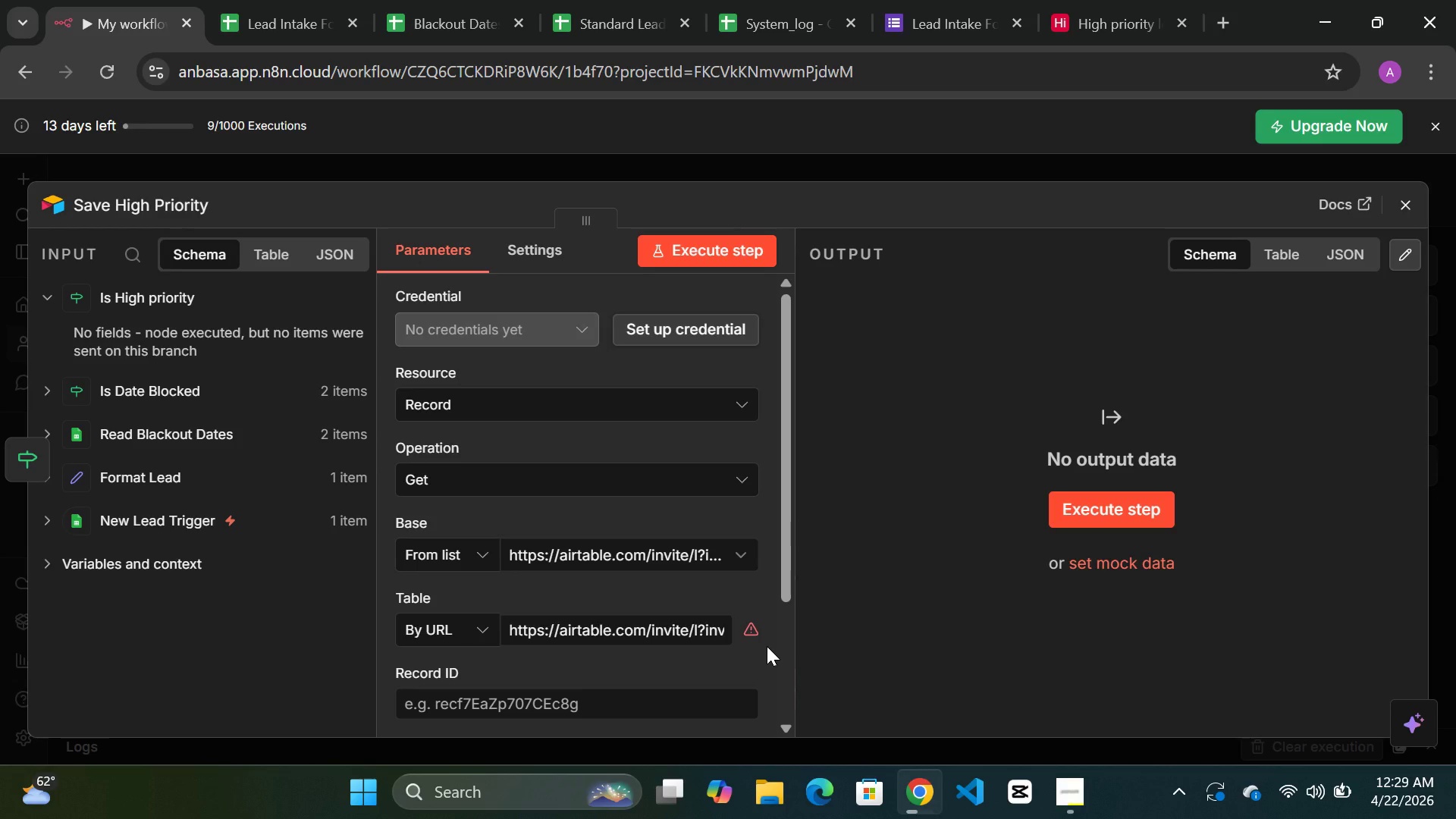 
wait(15.73)
 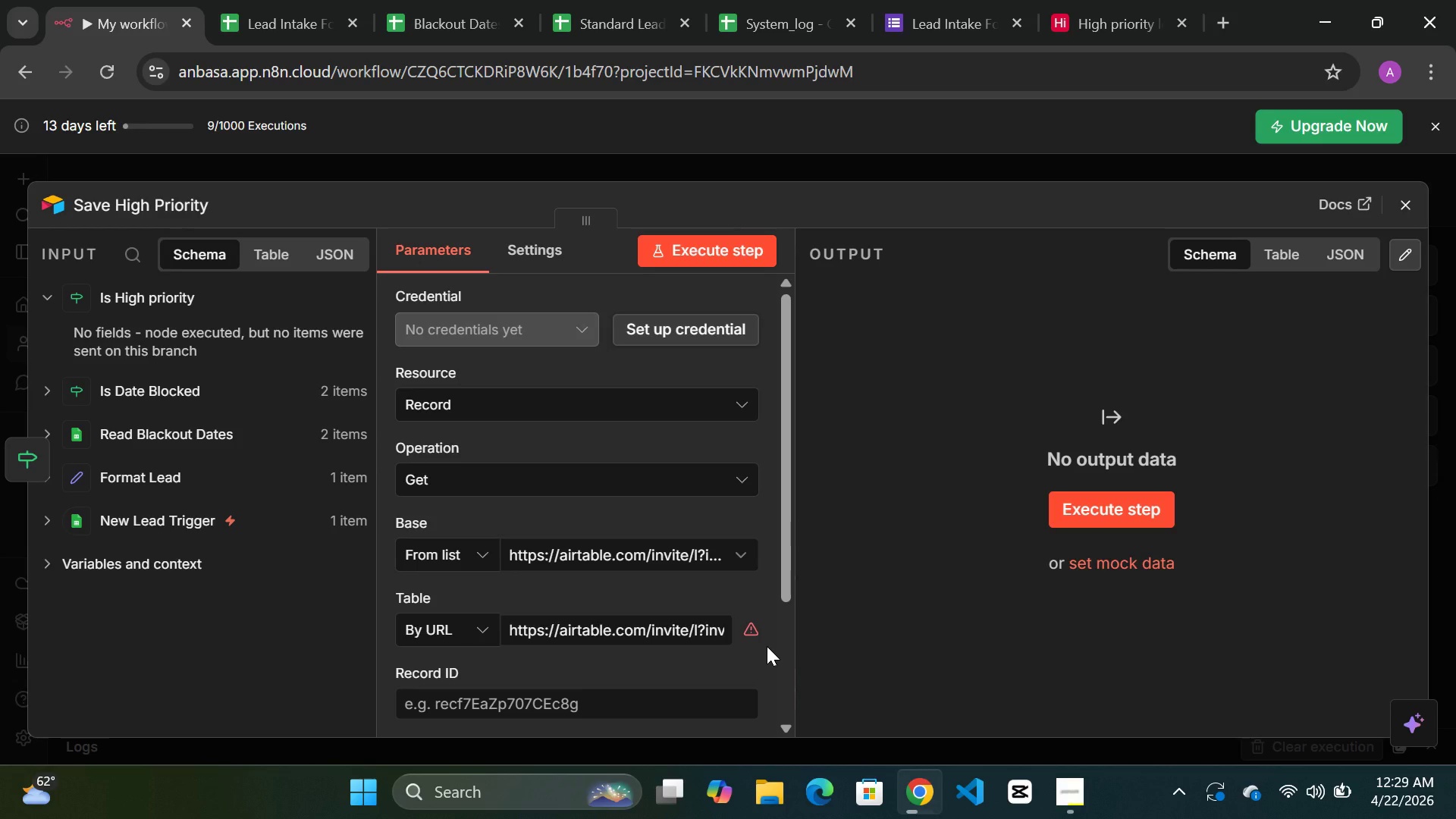 
left_click([1114, 30])
 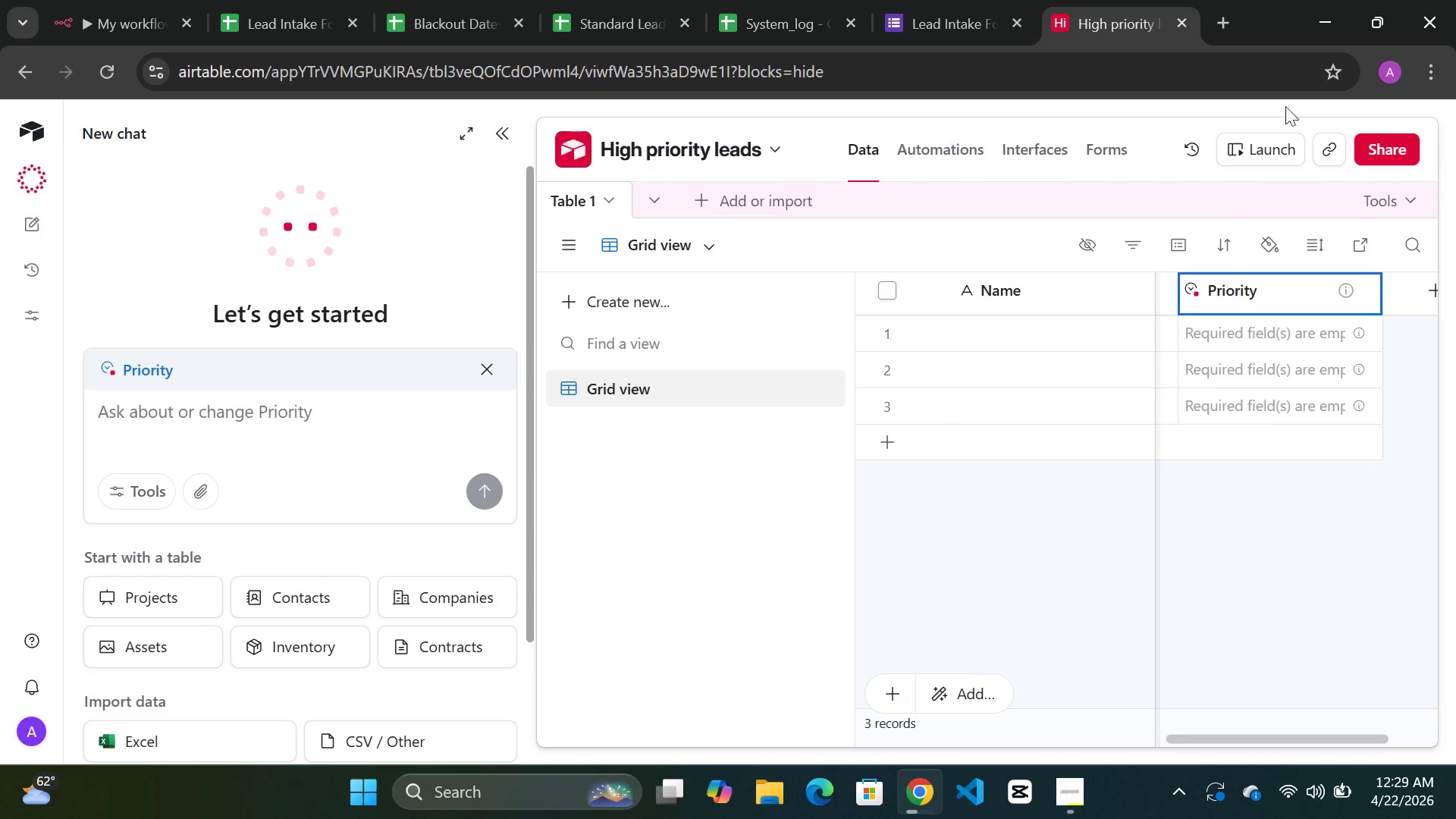 
wait(5.7)
 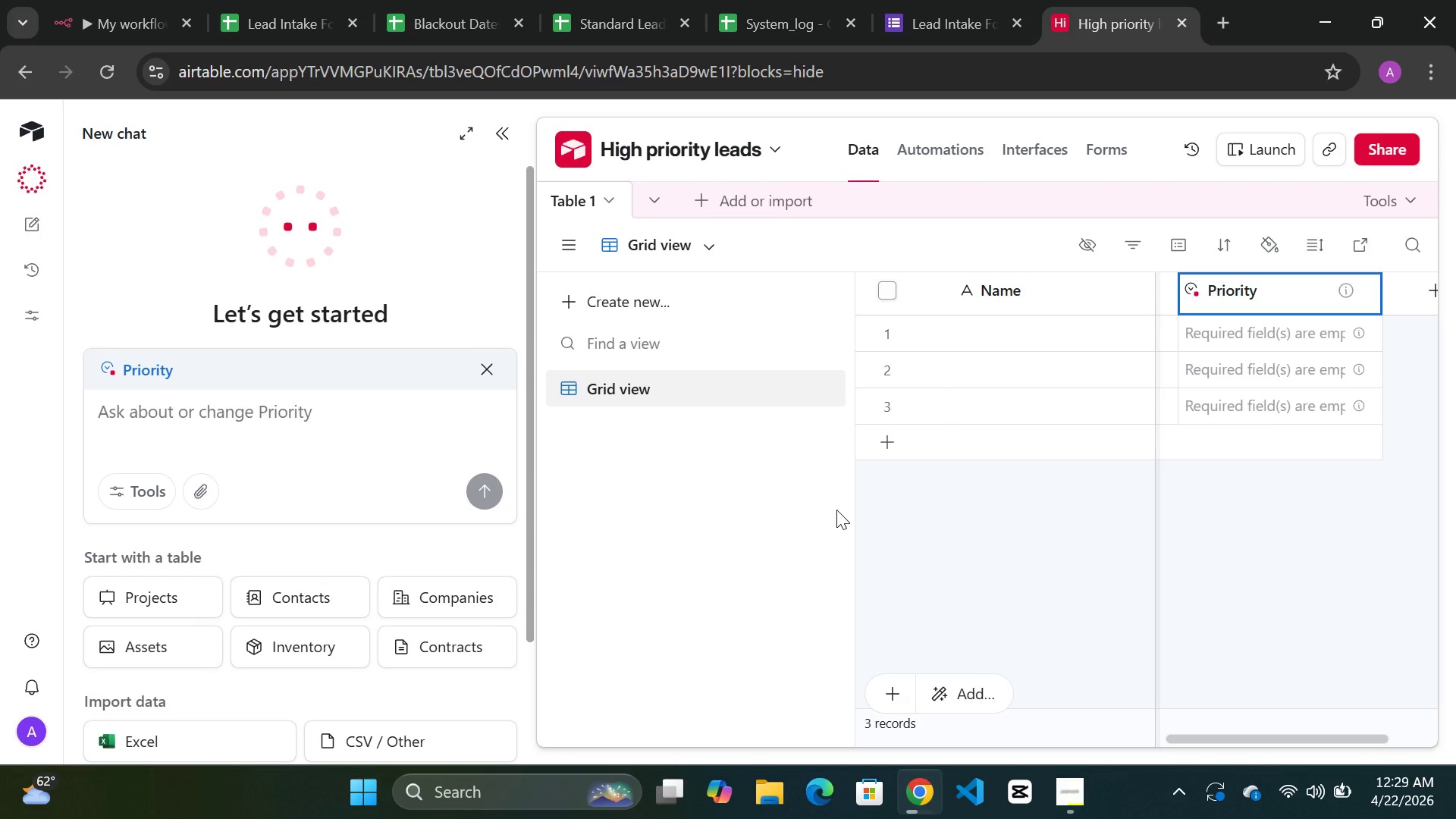 
scroll: coordinate [922, 483], scroll_direction: down, amount: 2.0
 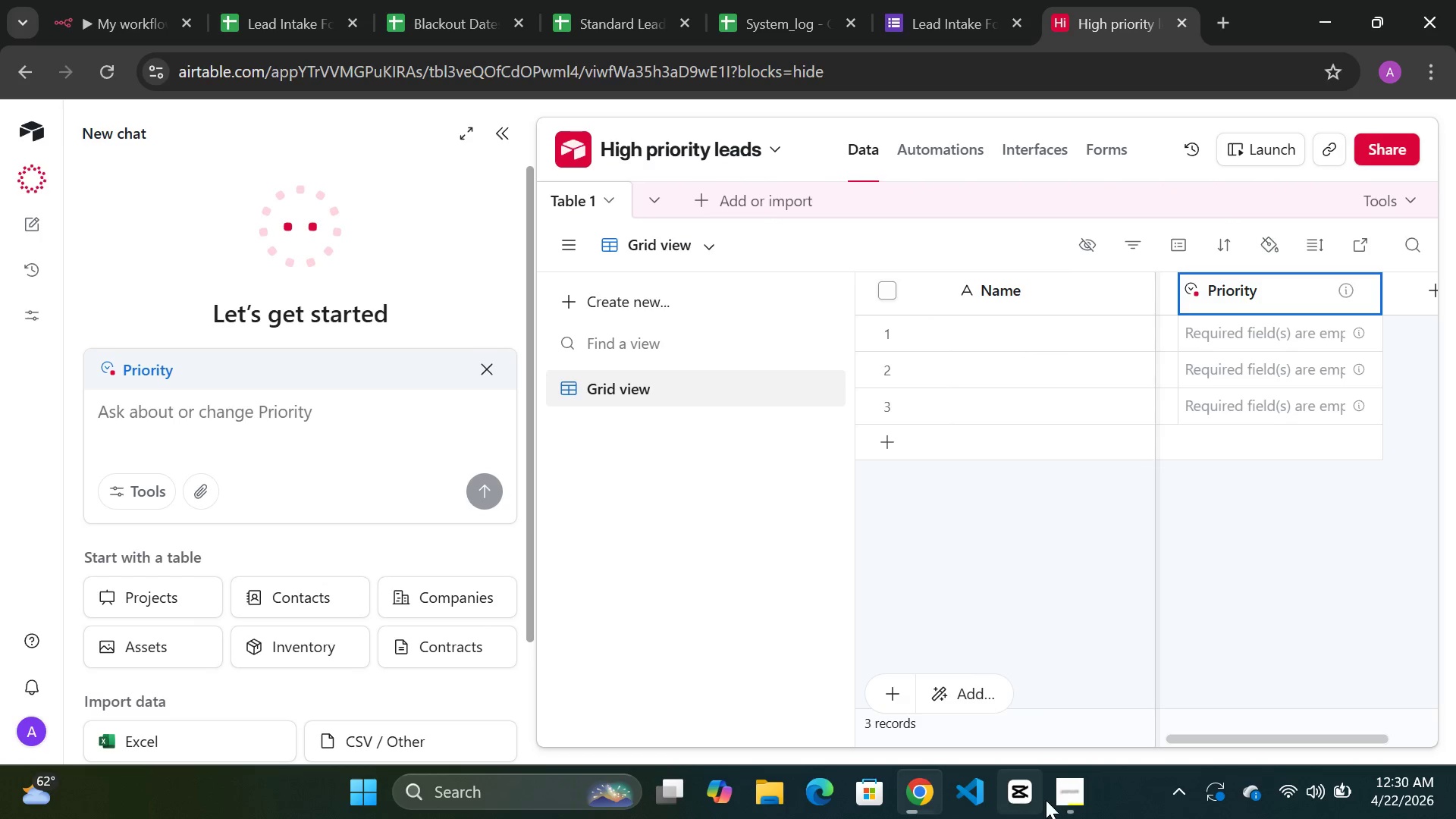 
left_click([1059, 800])